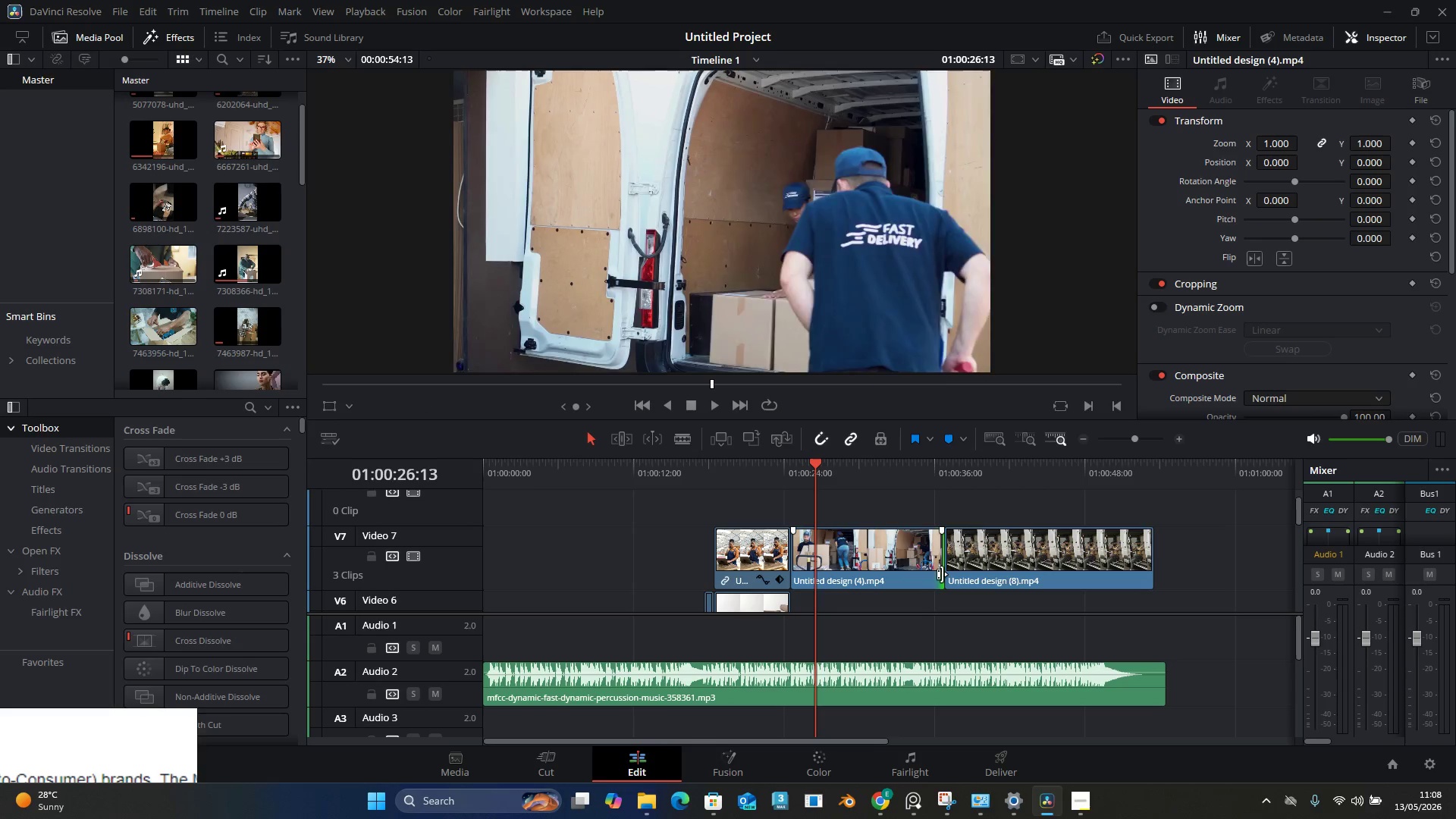 
key(Control+Z)
 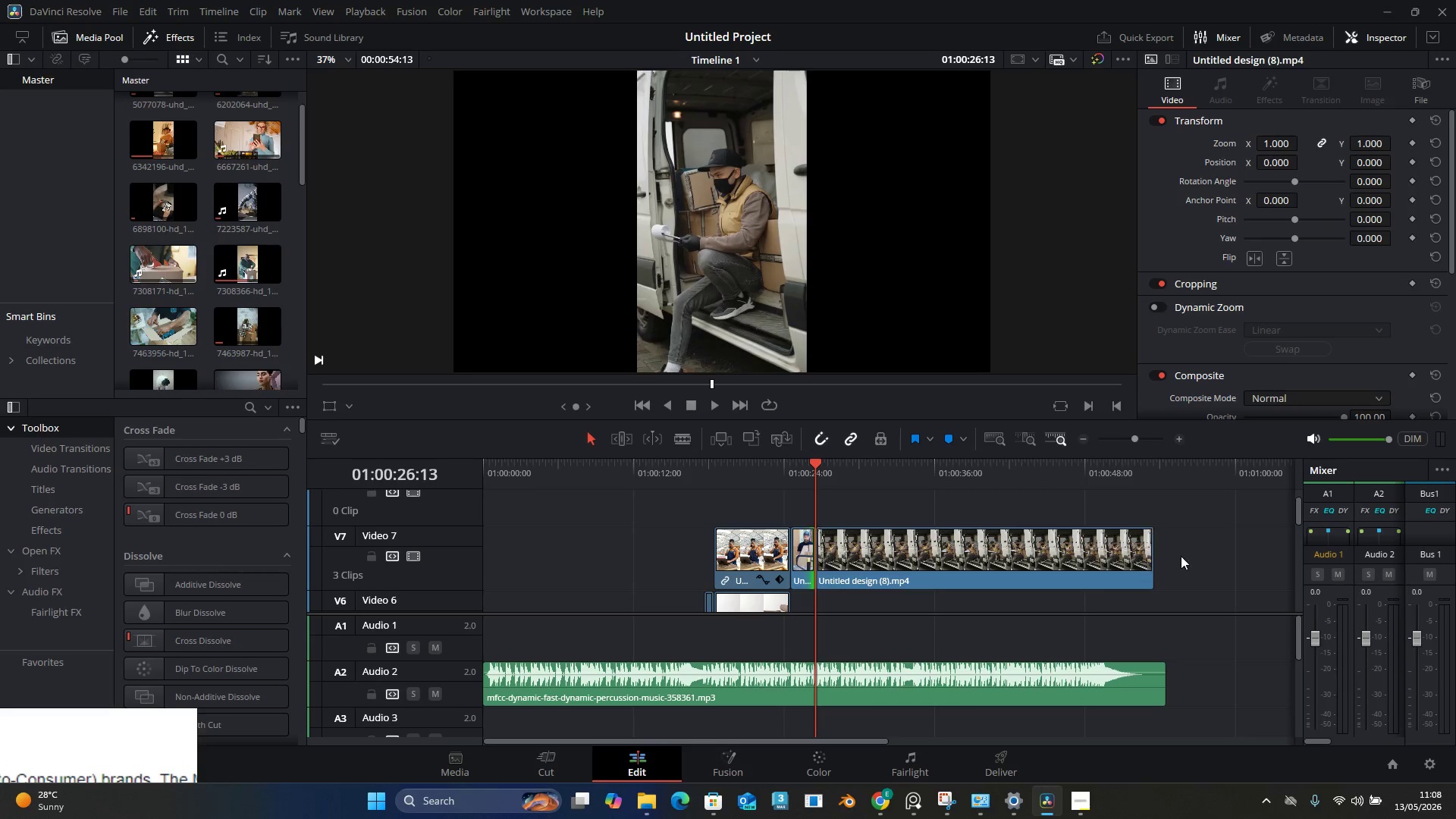 
left_click_drag(start_coordinate=[1163, 556], to_coordinate=[801, 574])
 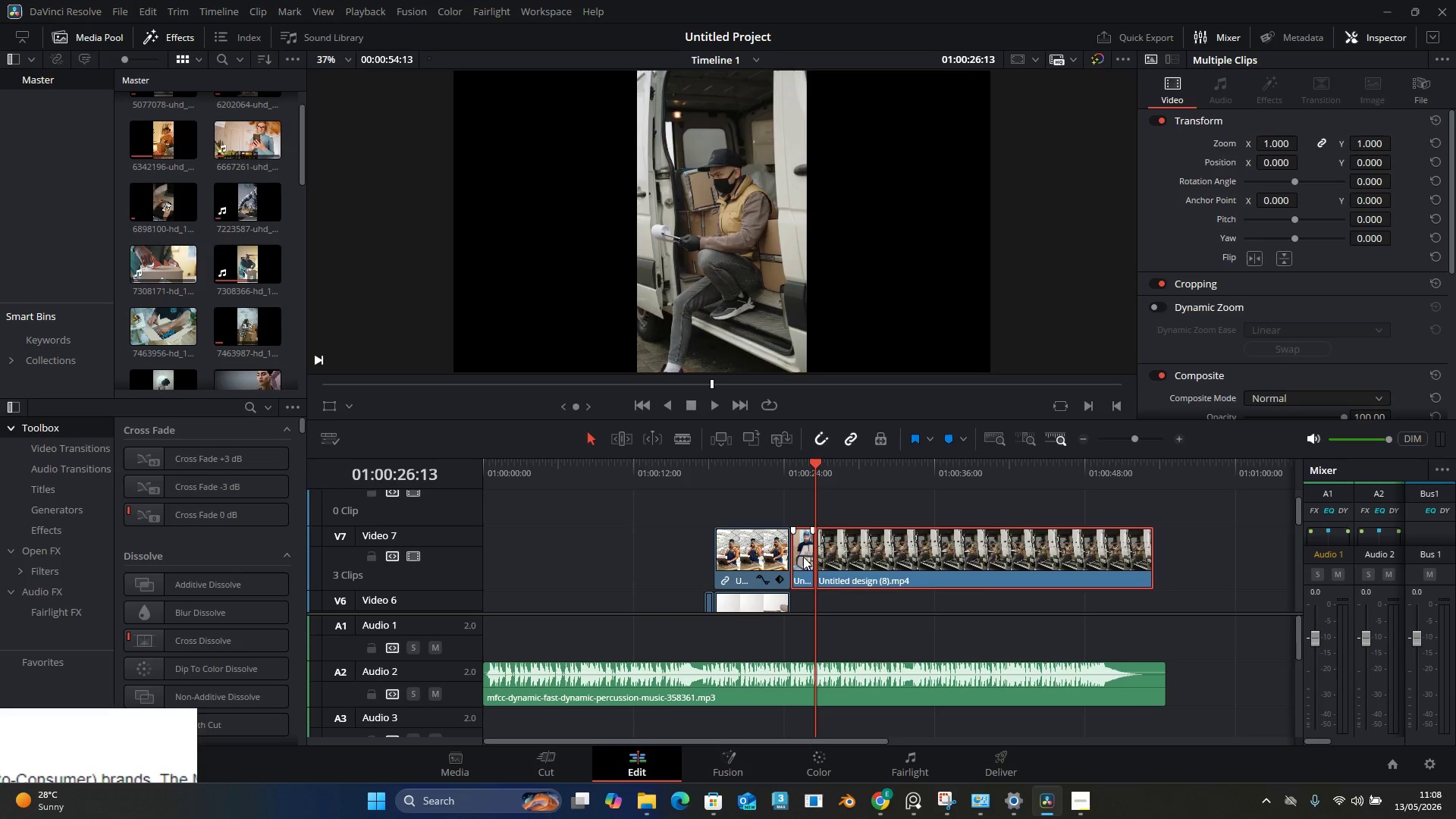 
left_click_drag(start_coordinate=[803, 557], to_coordinate=[924, 554])
 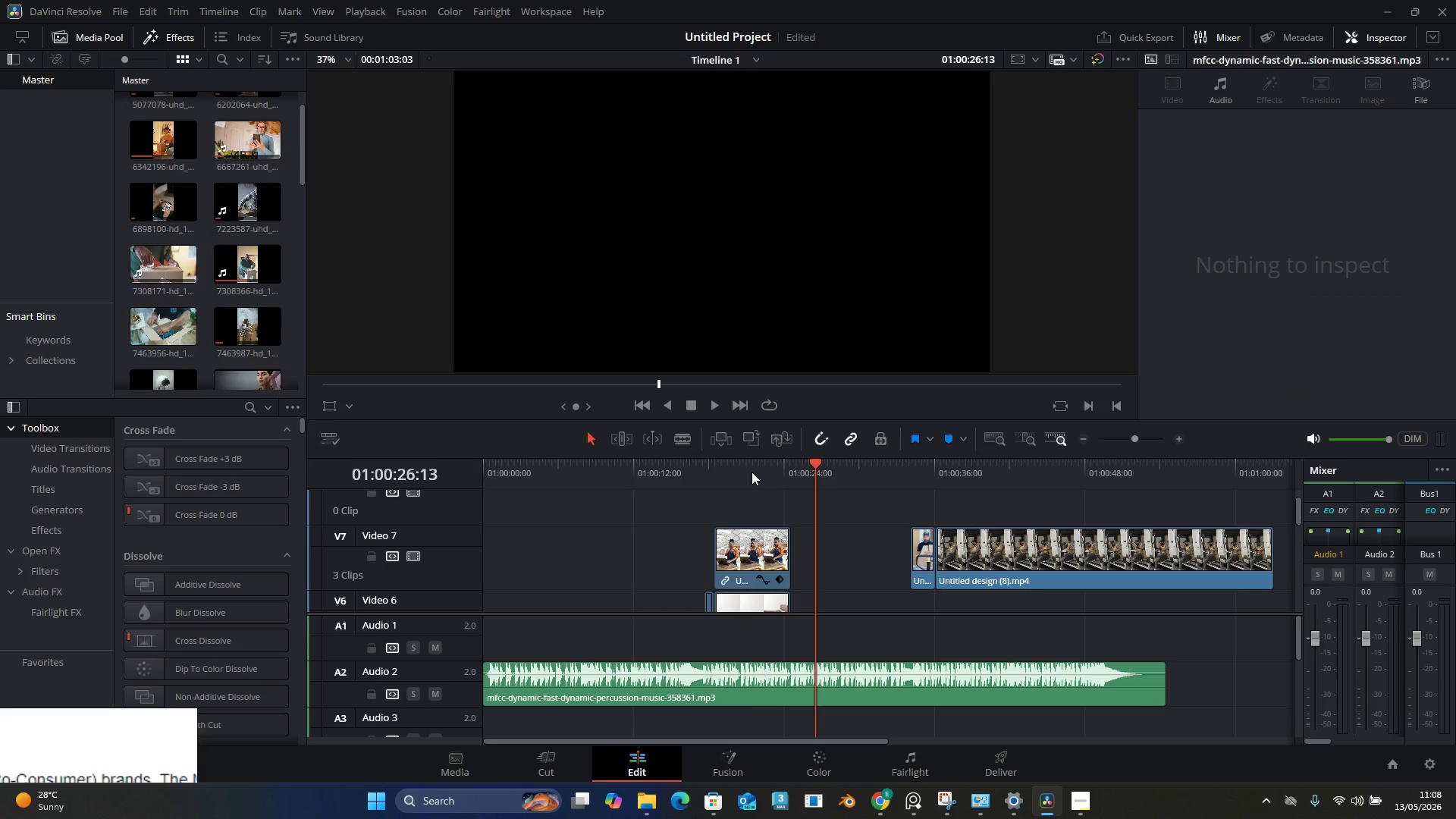 
double_click([752, 469])
 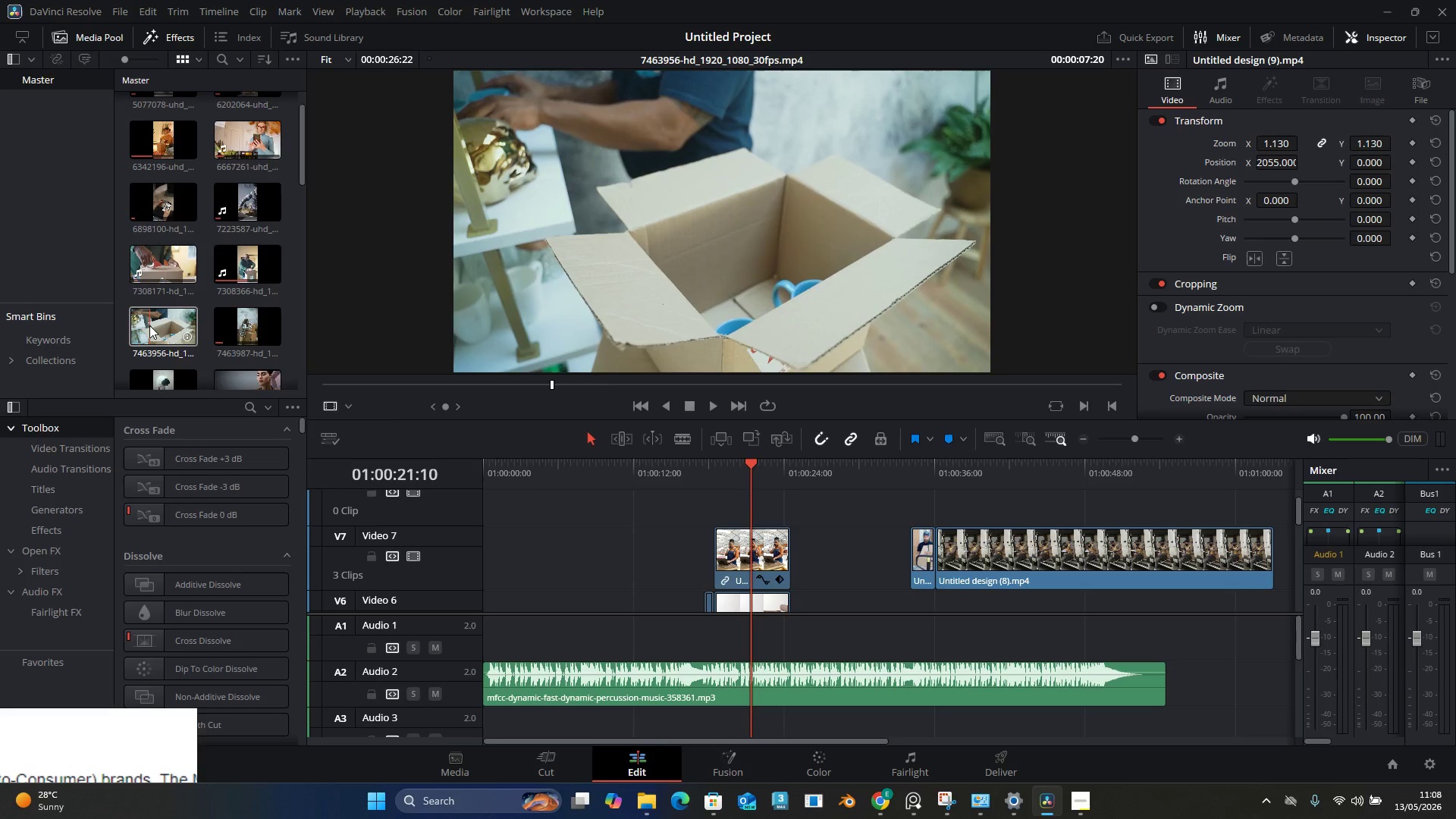 
wait(8.56)
 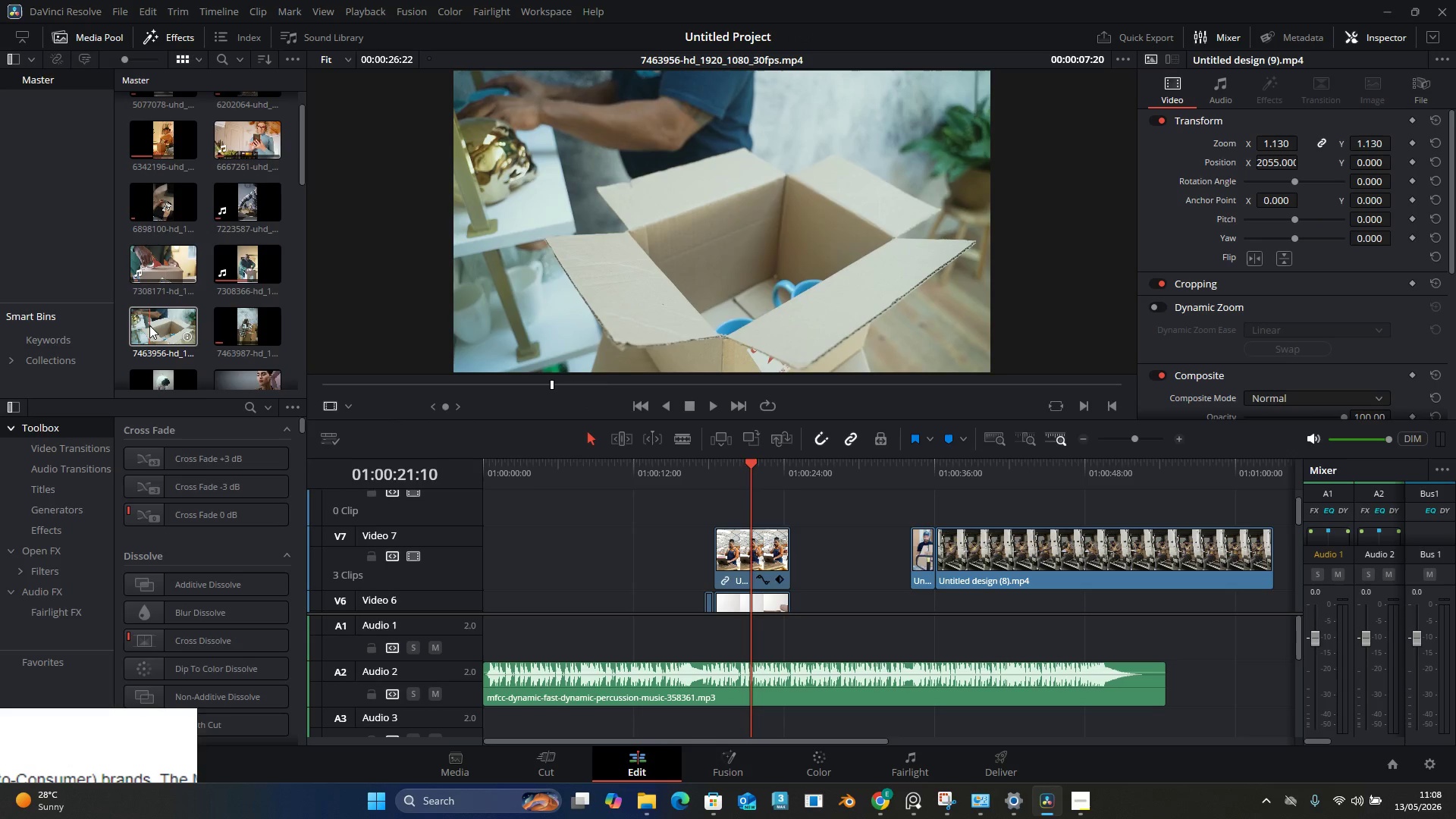 
left_click_drag(start_coordinate=[149, 321], to_coordinate=[790, 530])
 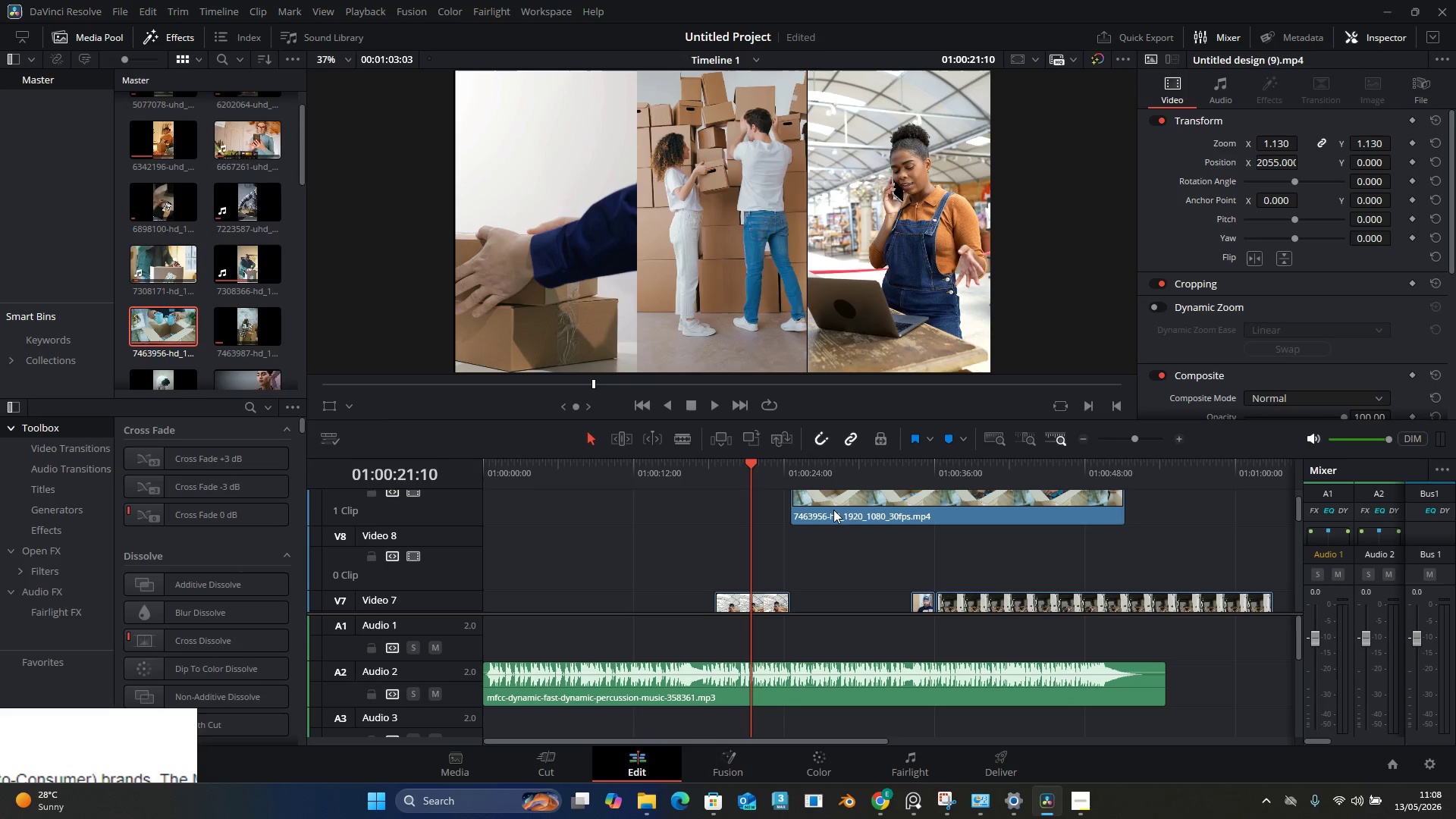 
left_click_drag(start_coordinate=[833, 510], to_coordinate=[829, 542])
 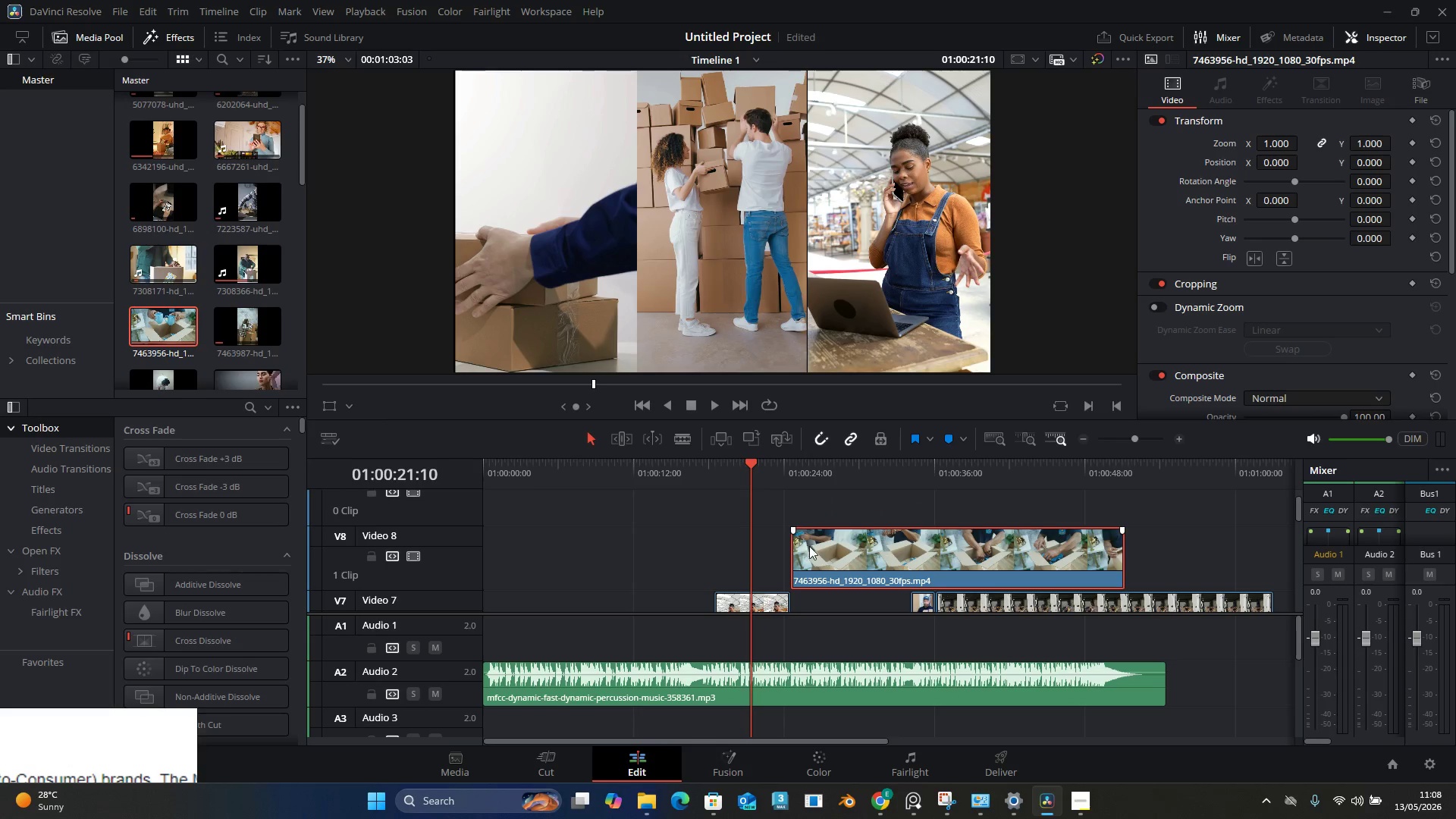 
left_click_drag(start_coordinate=[829, 563], to_coordinate=[817, 565])
 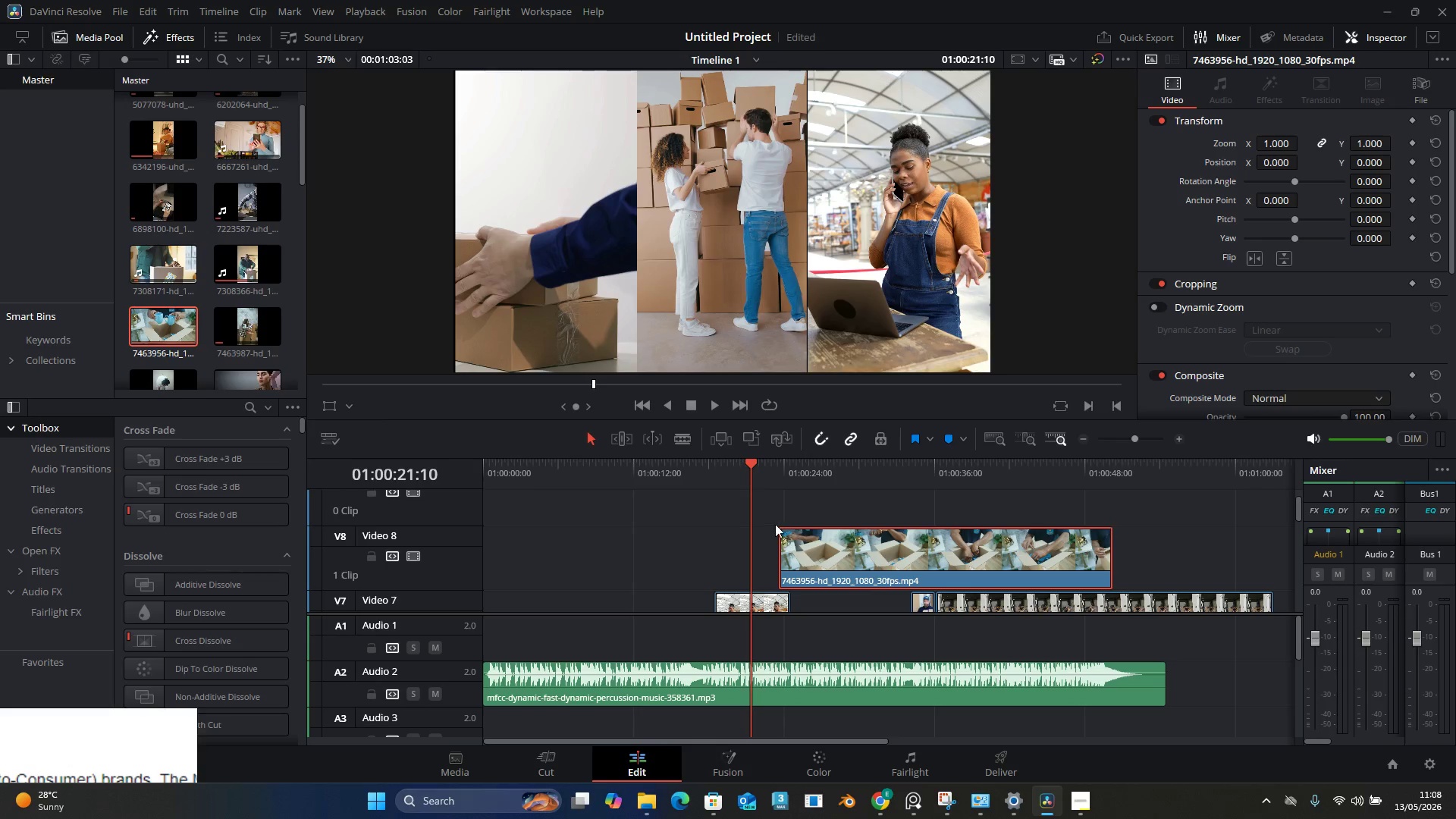 
key(Space)
 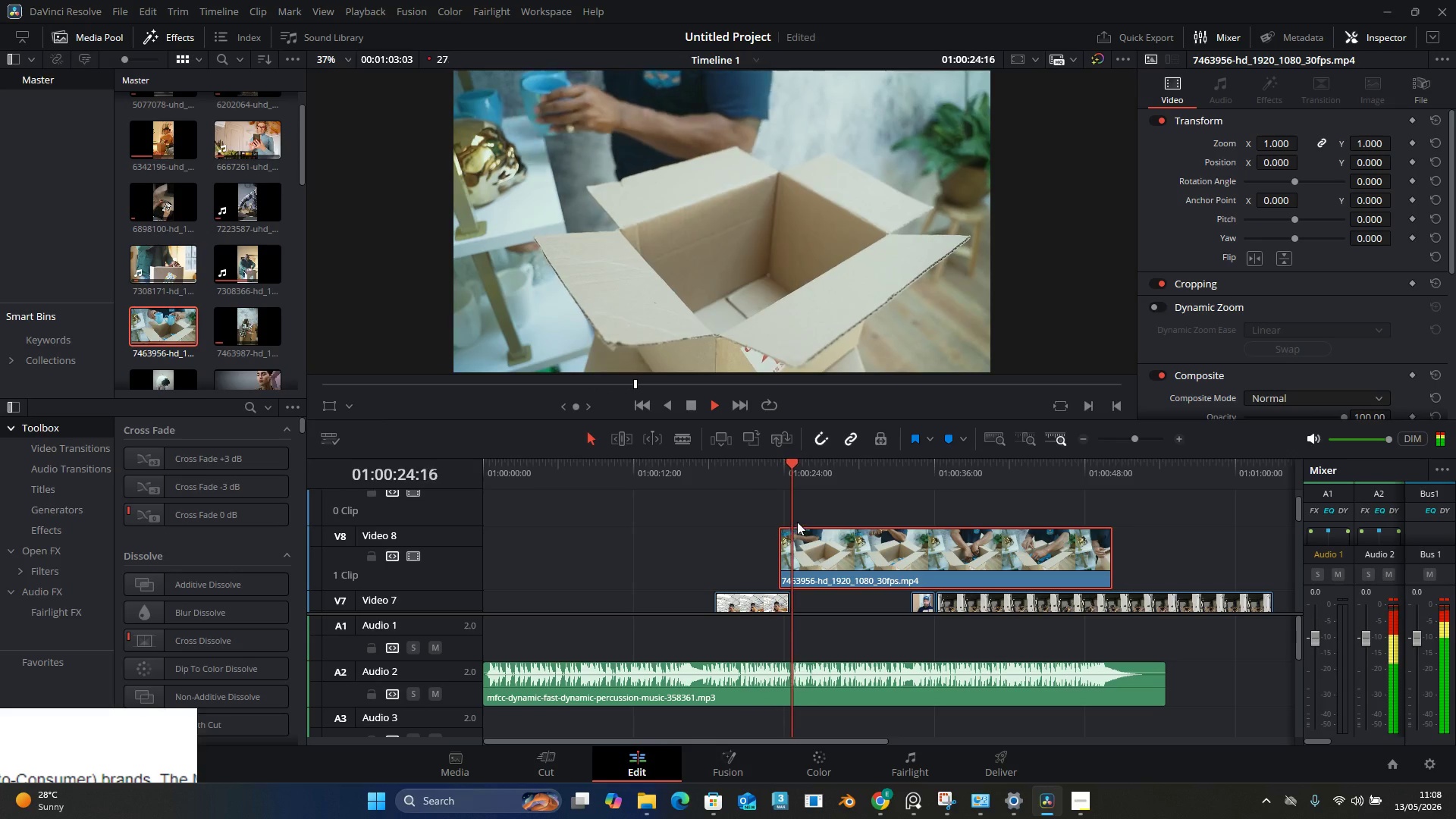 
double_click([719, 467])
 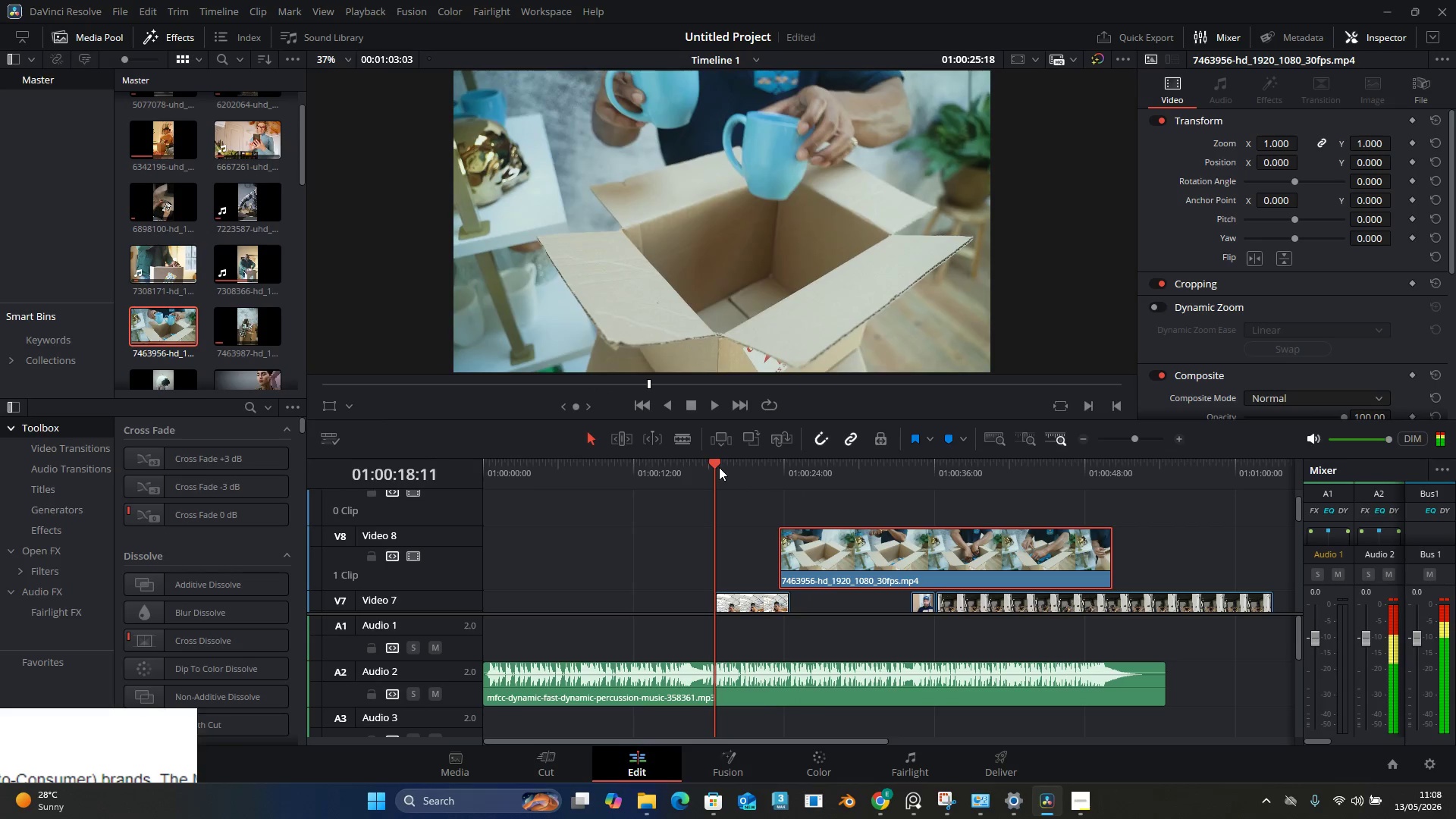 
key(Space)
 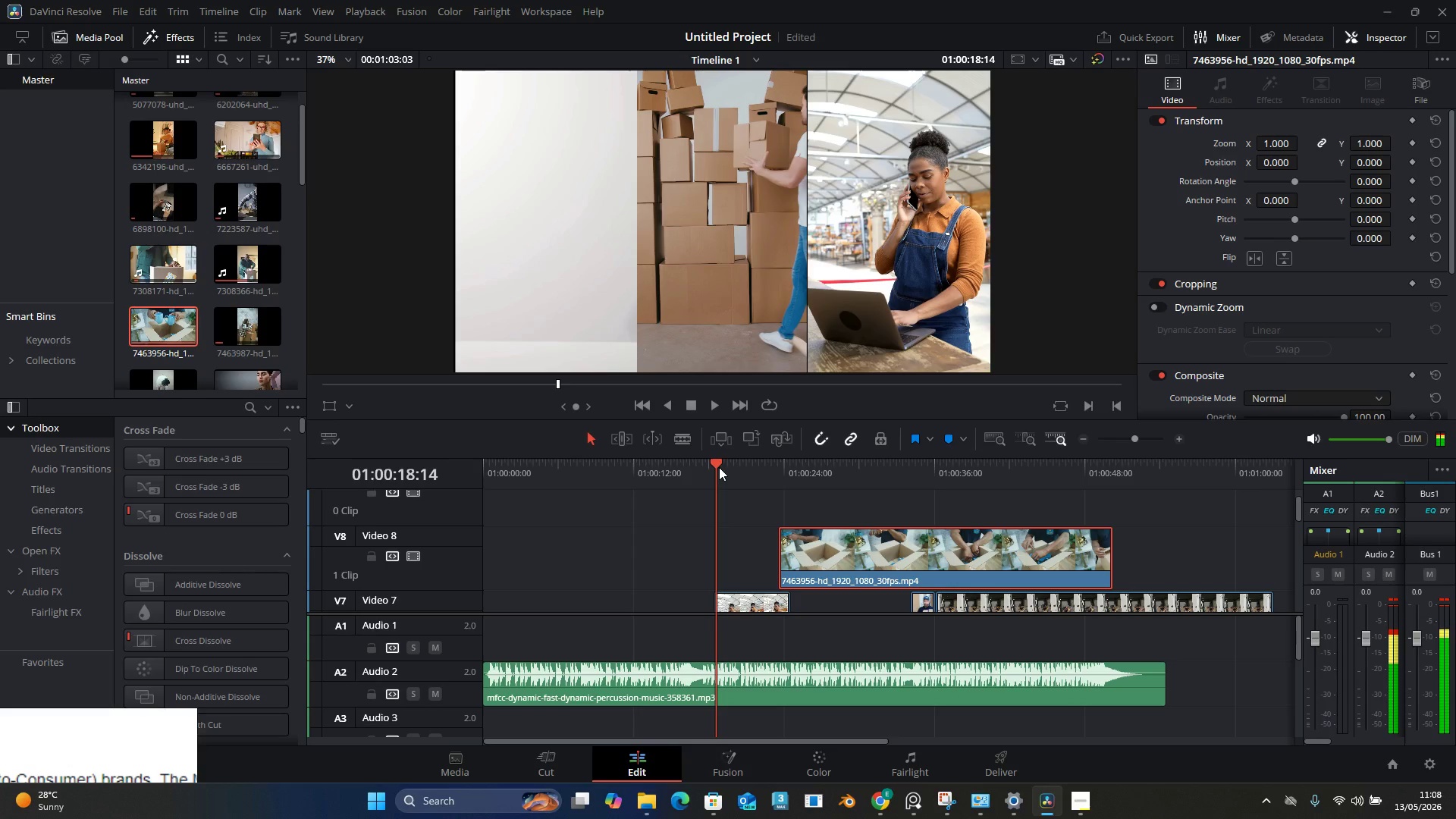 
key(Space)
 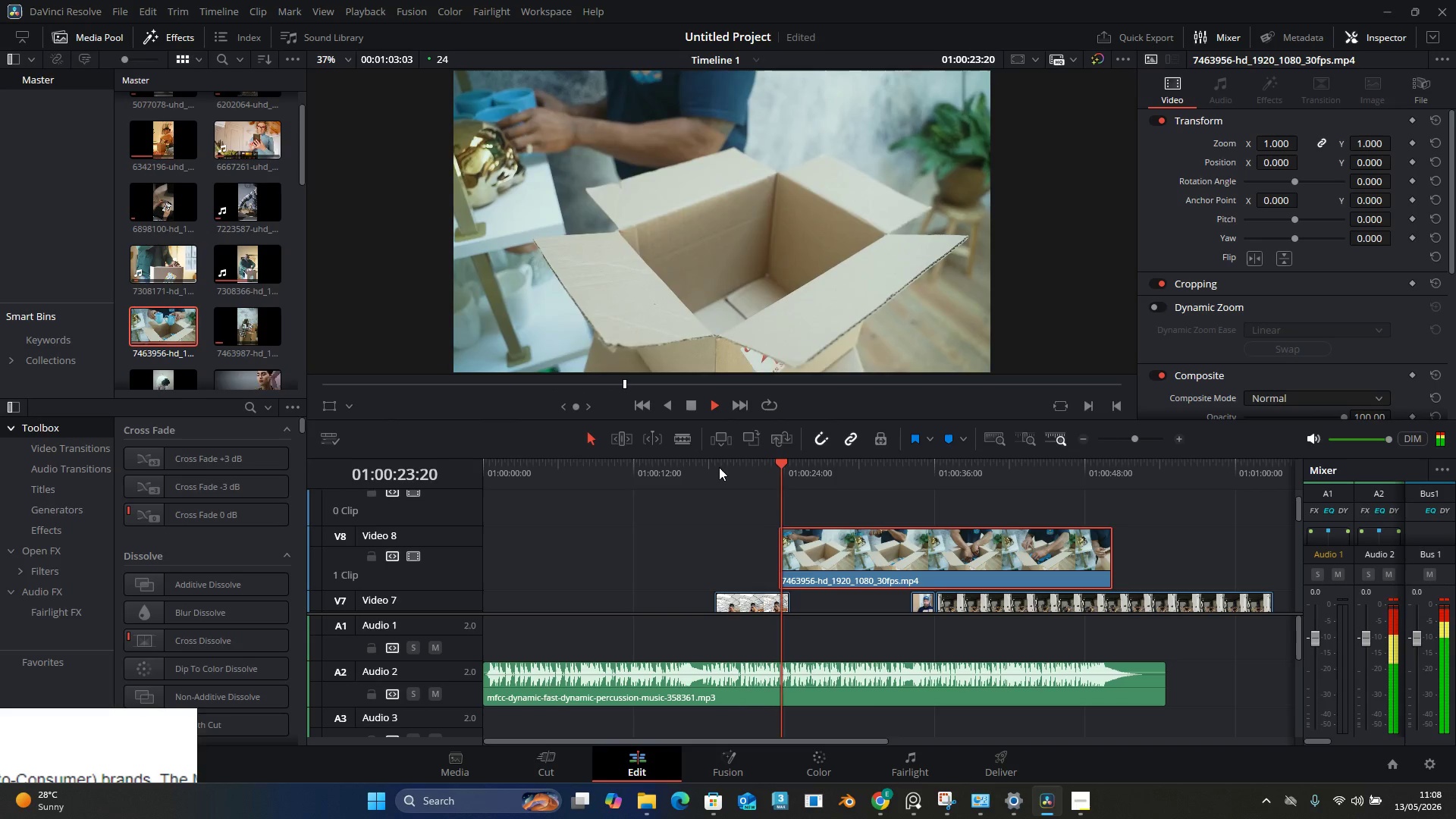 
wait(6.97)
 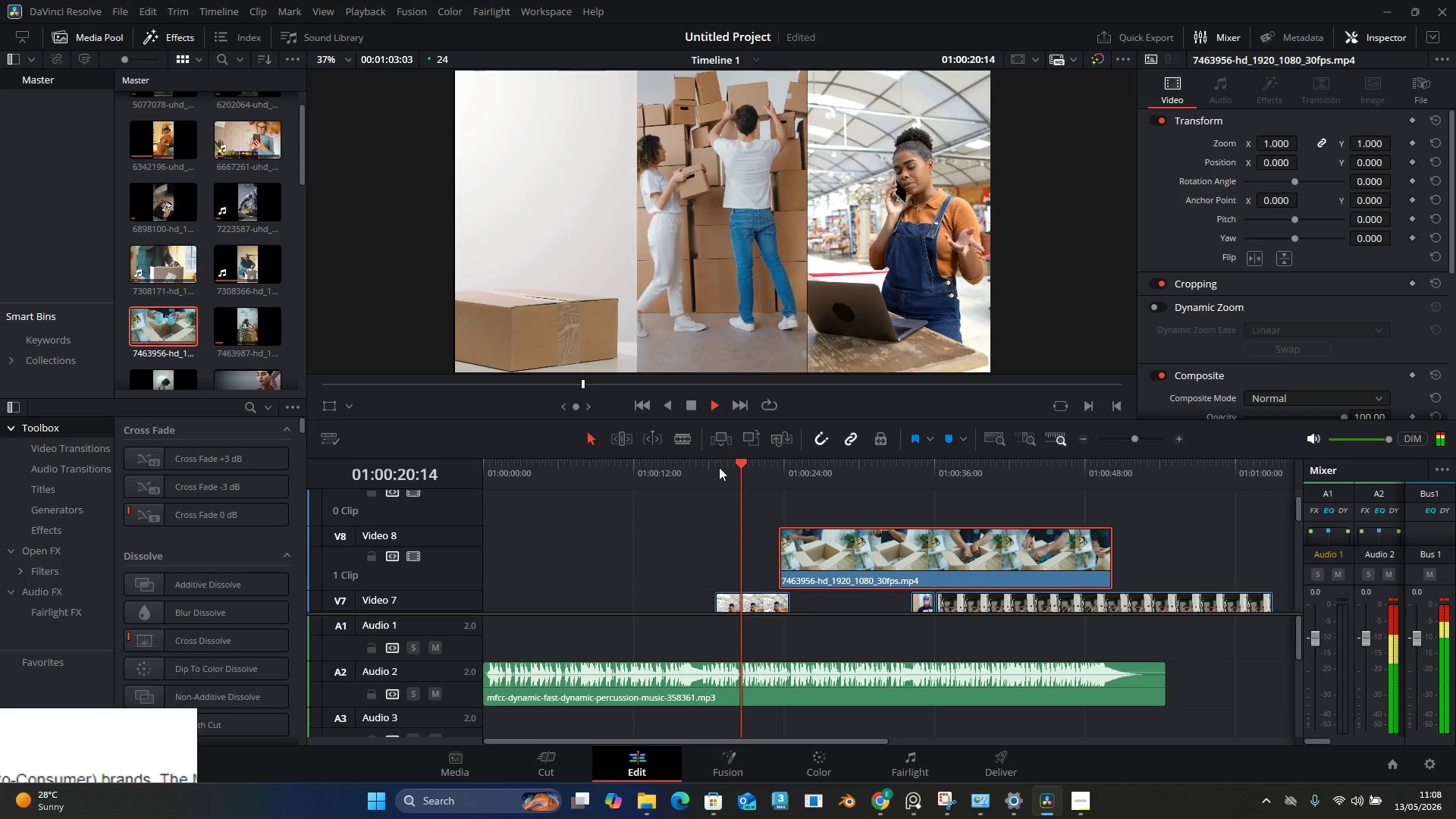 
key(Space)
 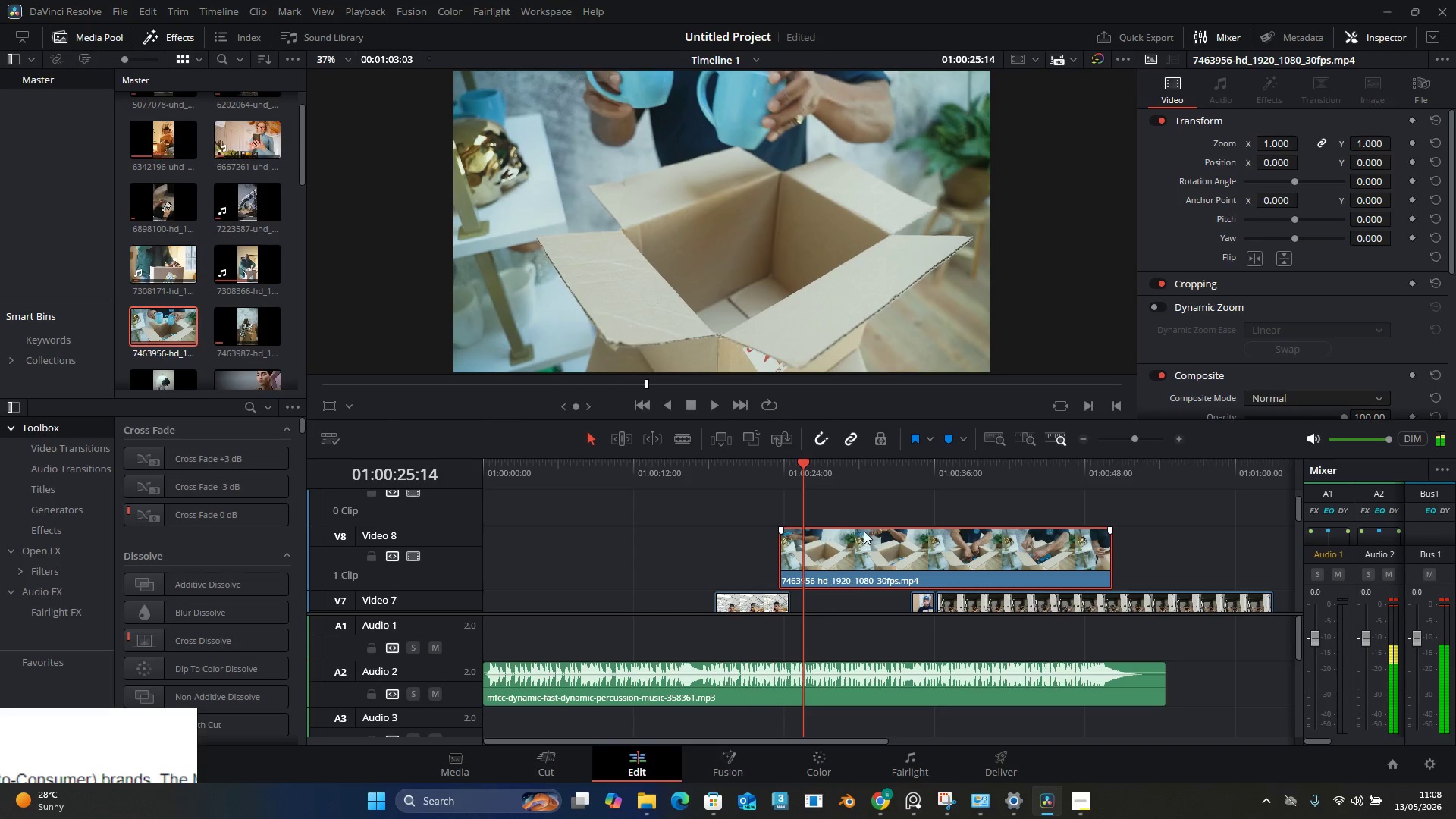 
right_click([875, 536])
 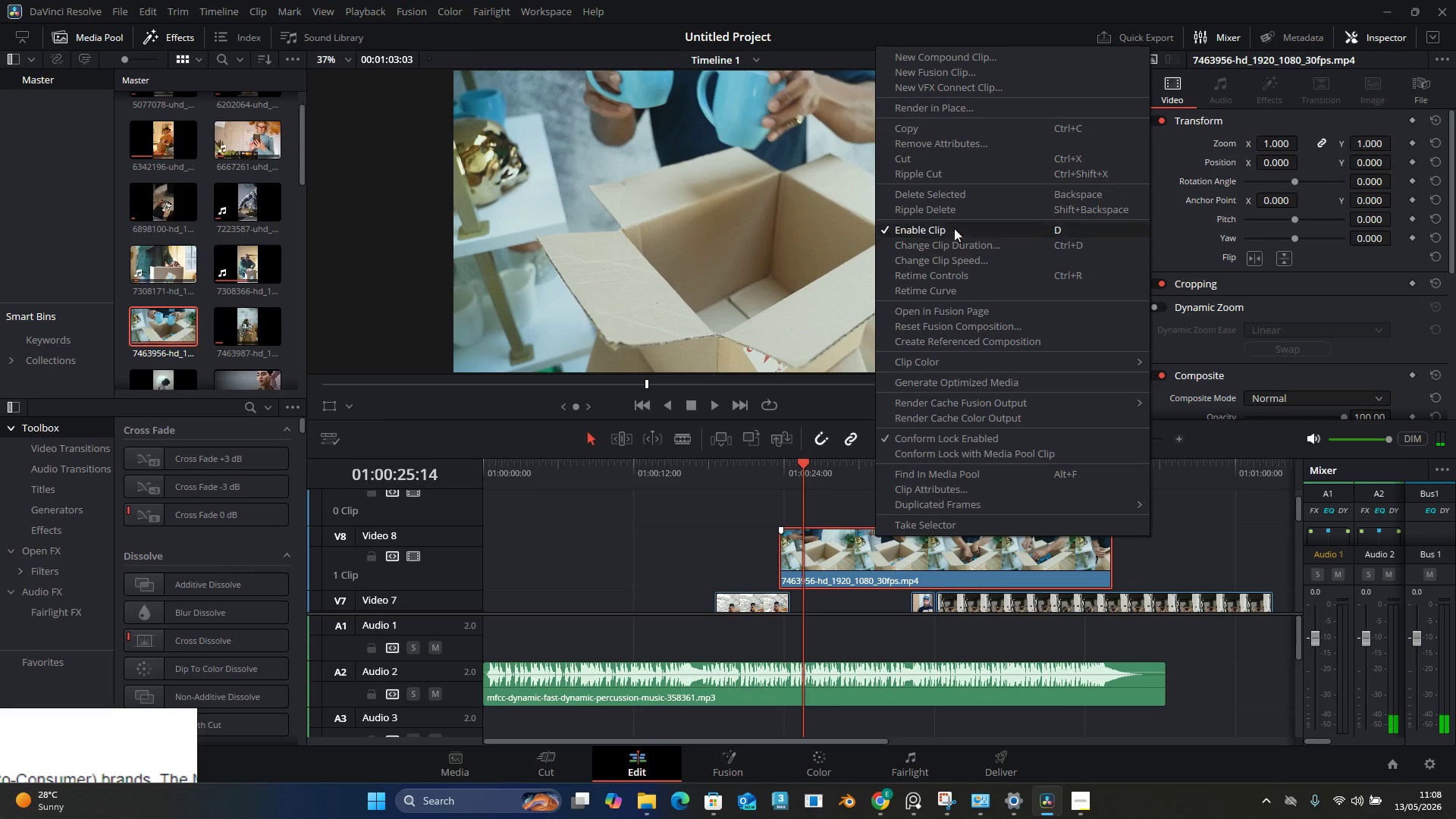 
left_click([950, 259])
 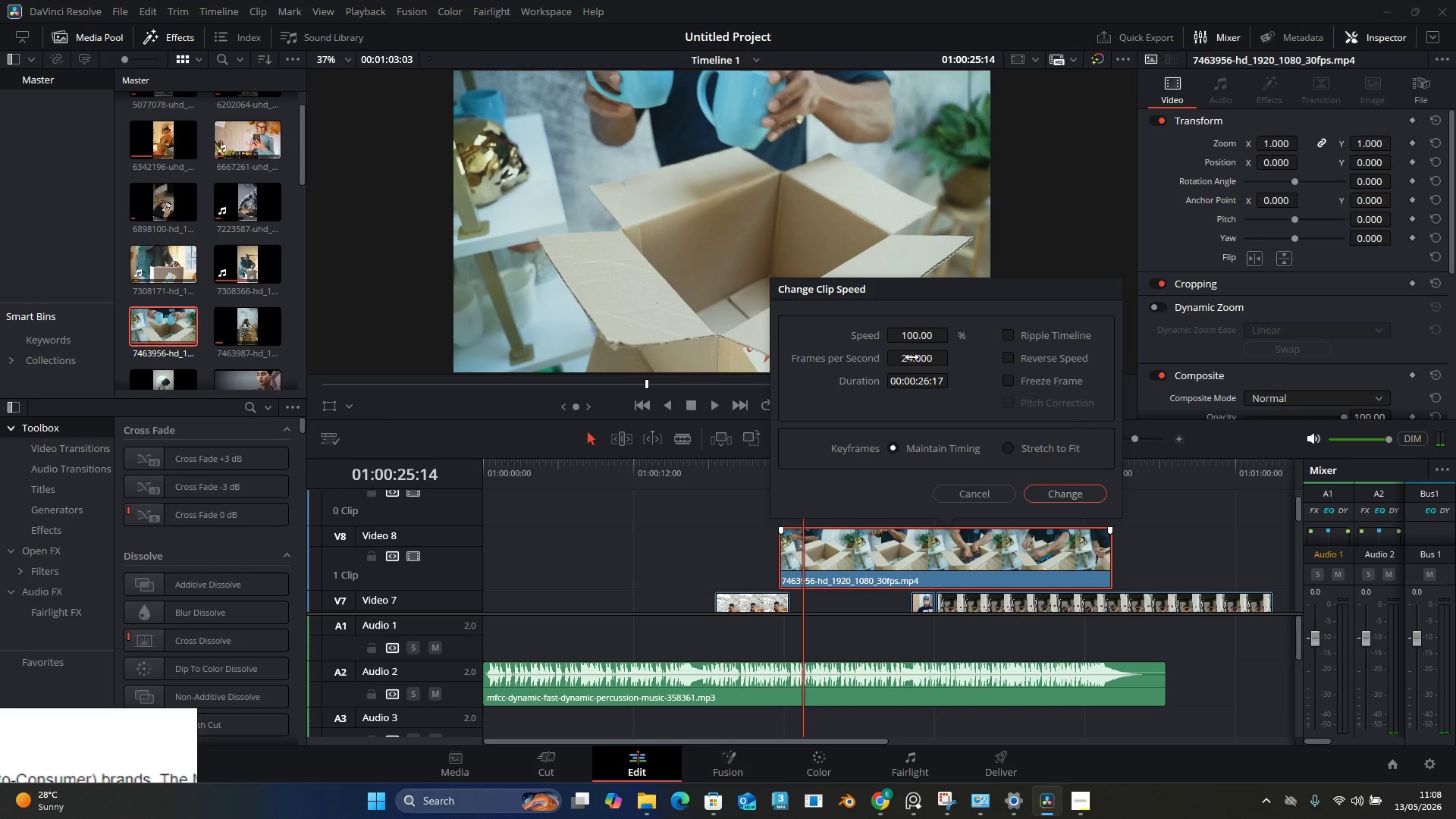 
left_click_drag(start_coordinate=[914, 356], to_coordinate=[949, 372])
 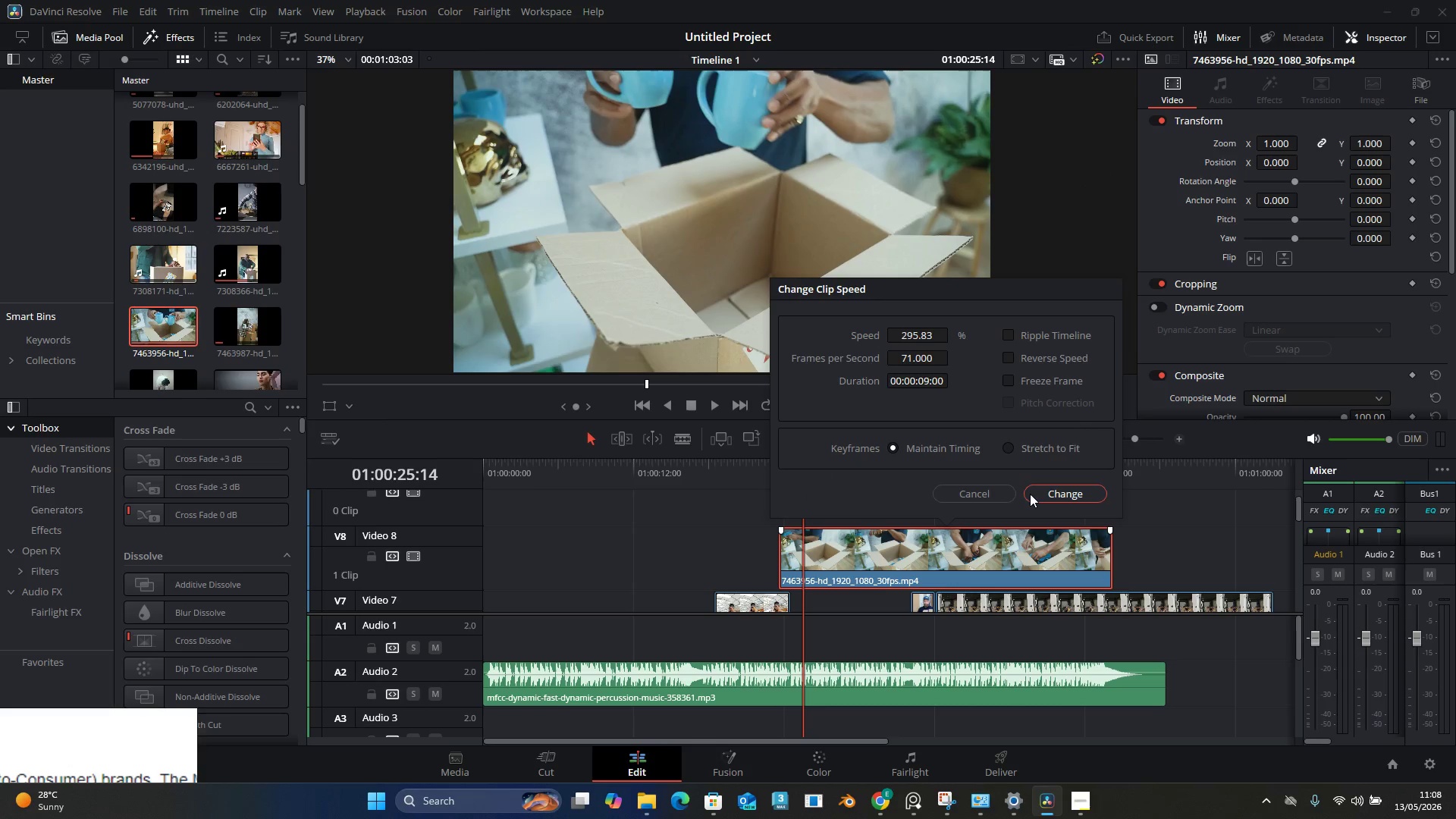 
left_click([1030, 494])
 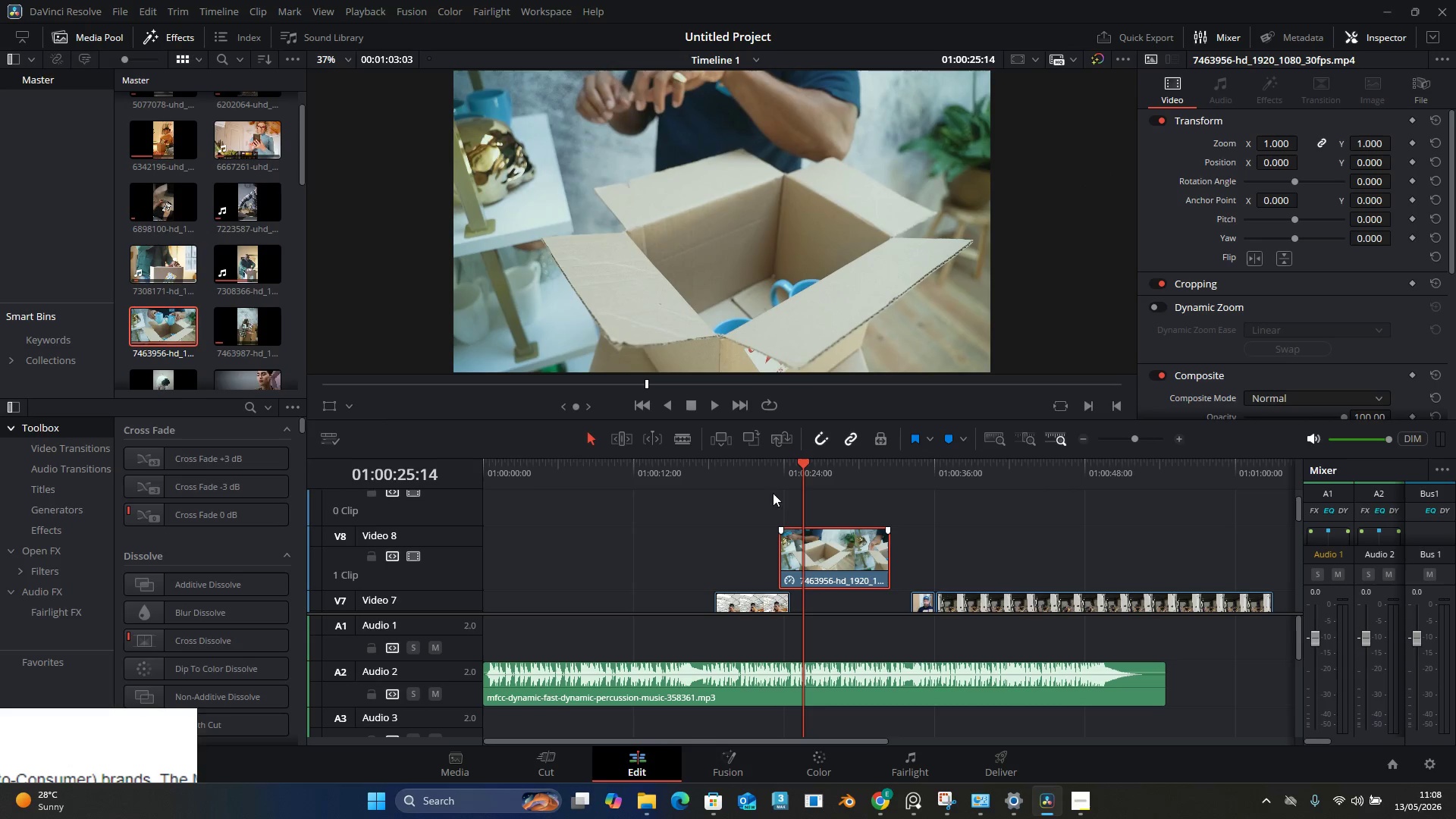 
left_click([767, 476])
 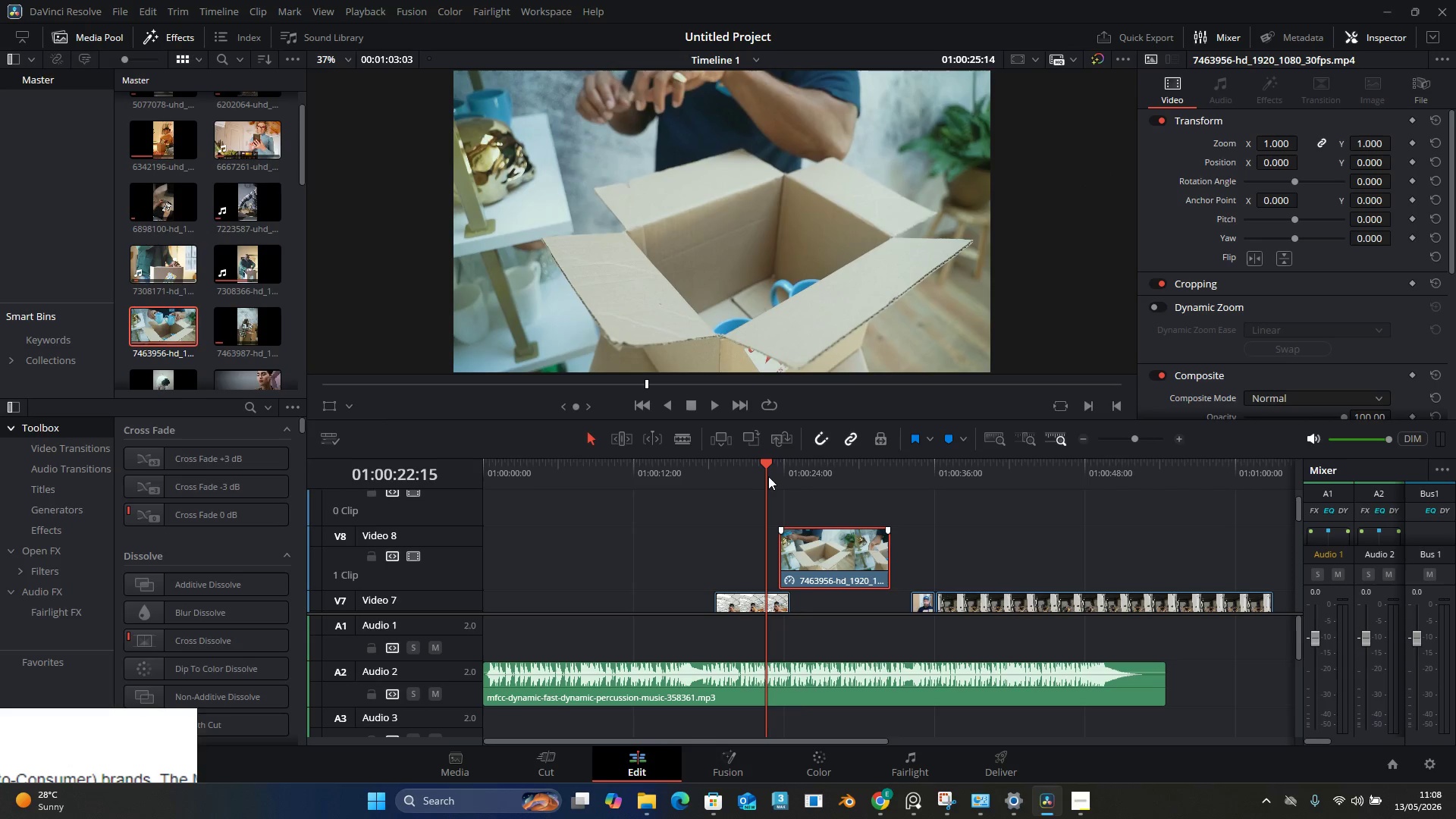 
key(Space)
 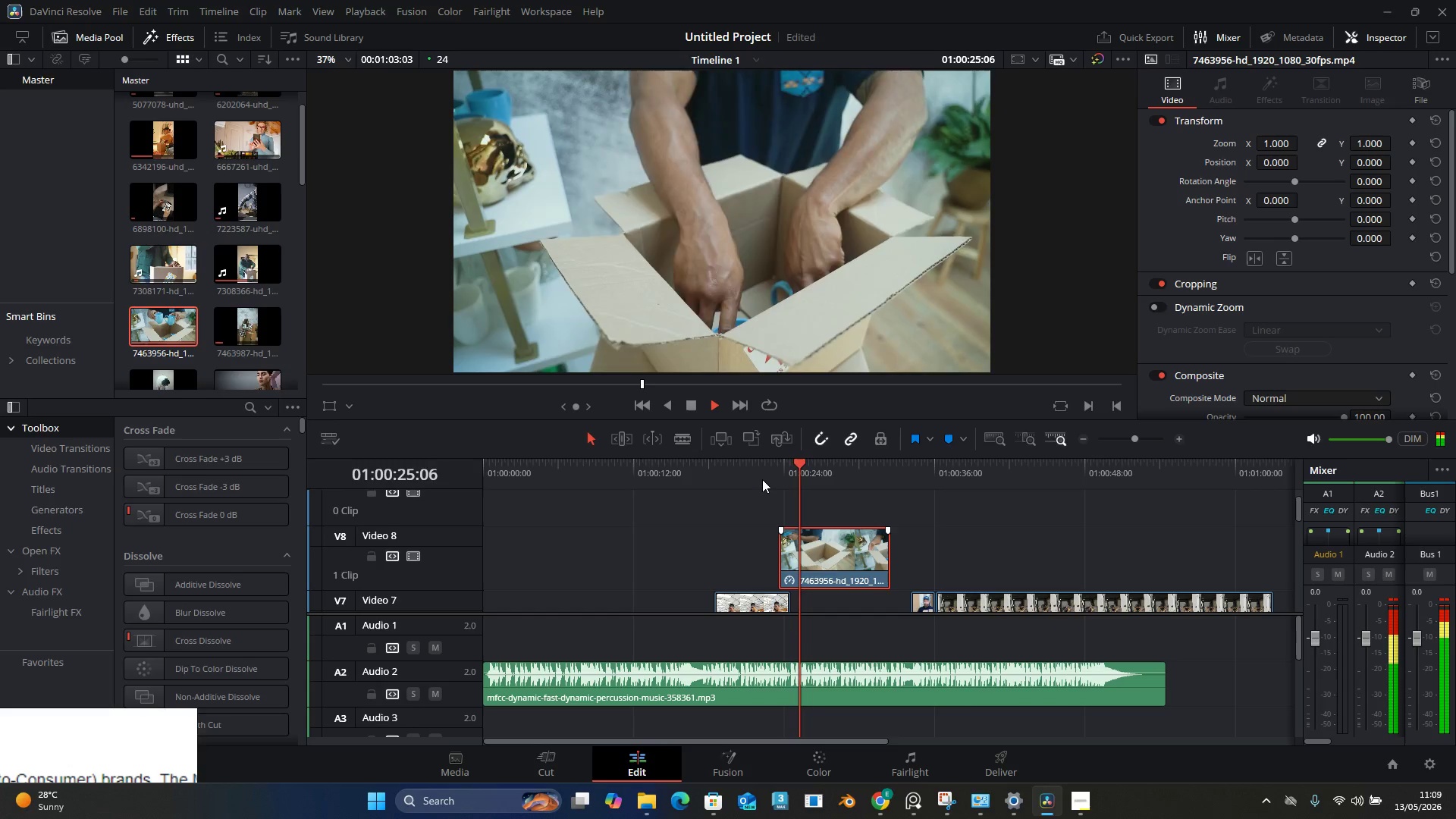 
key(Space)
 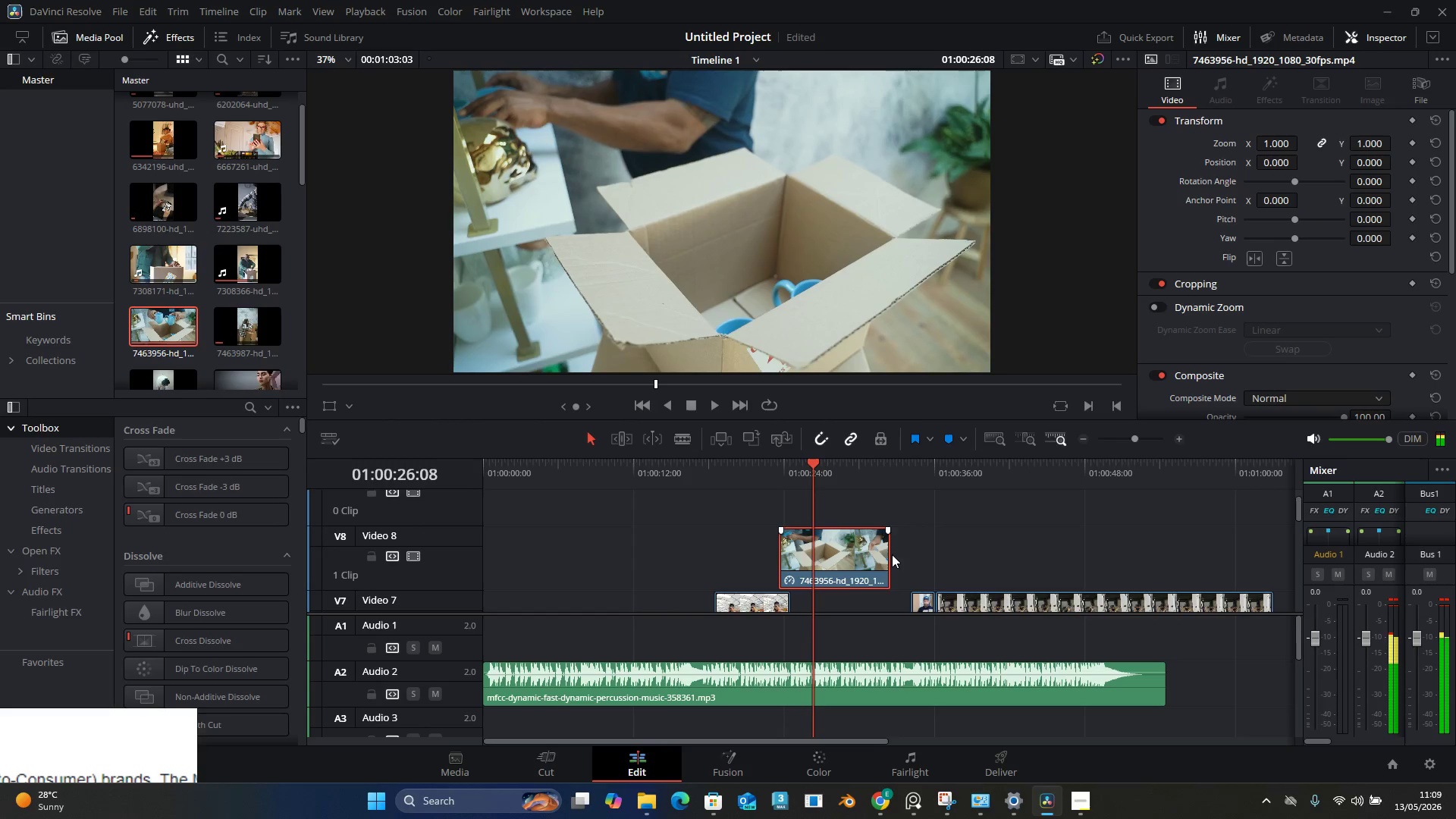 
scroll: coordinate [899, 546], scroll_direction: down, amount: 1.0
 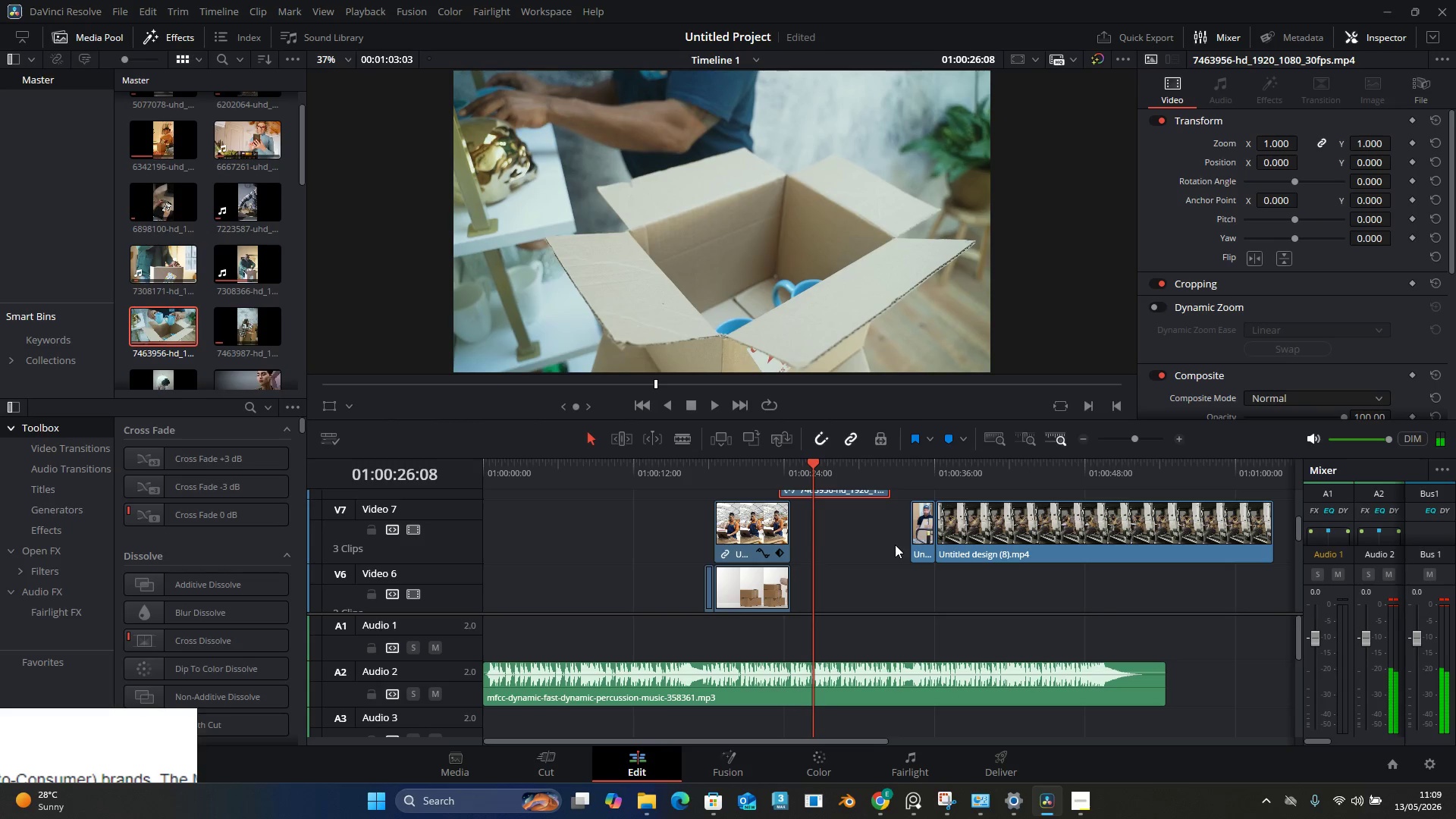 
scroll: coordinate [895, 544], scroll_direction: up, amount: 1.0
 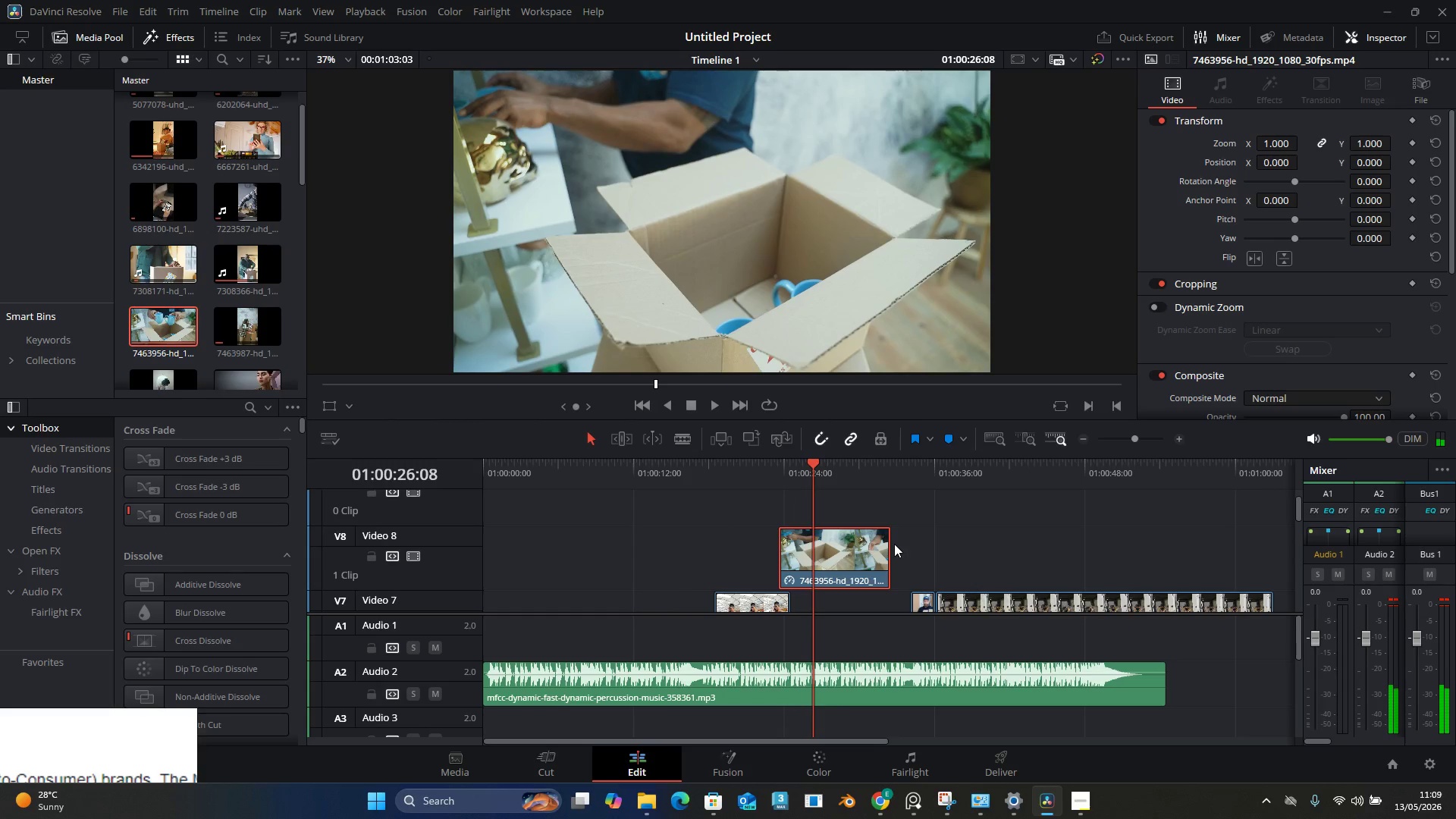 
scroll: coordinate [894, 544], scroll_direction: down, amount: 1.0
 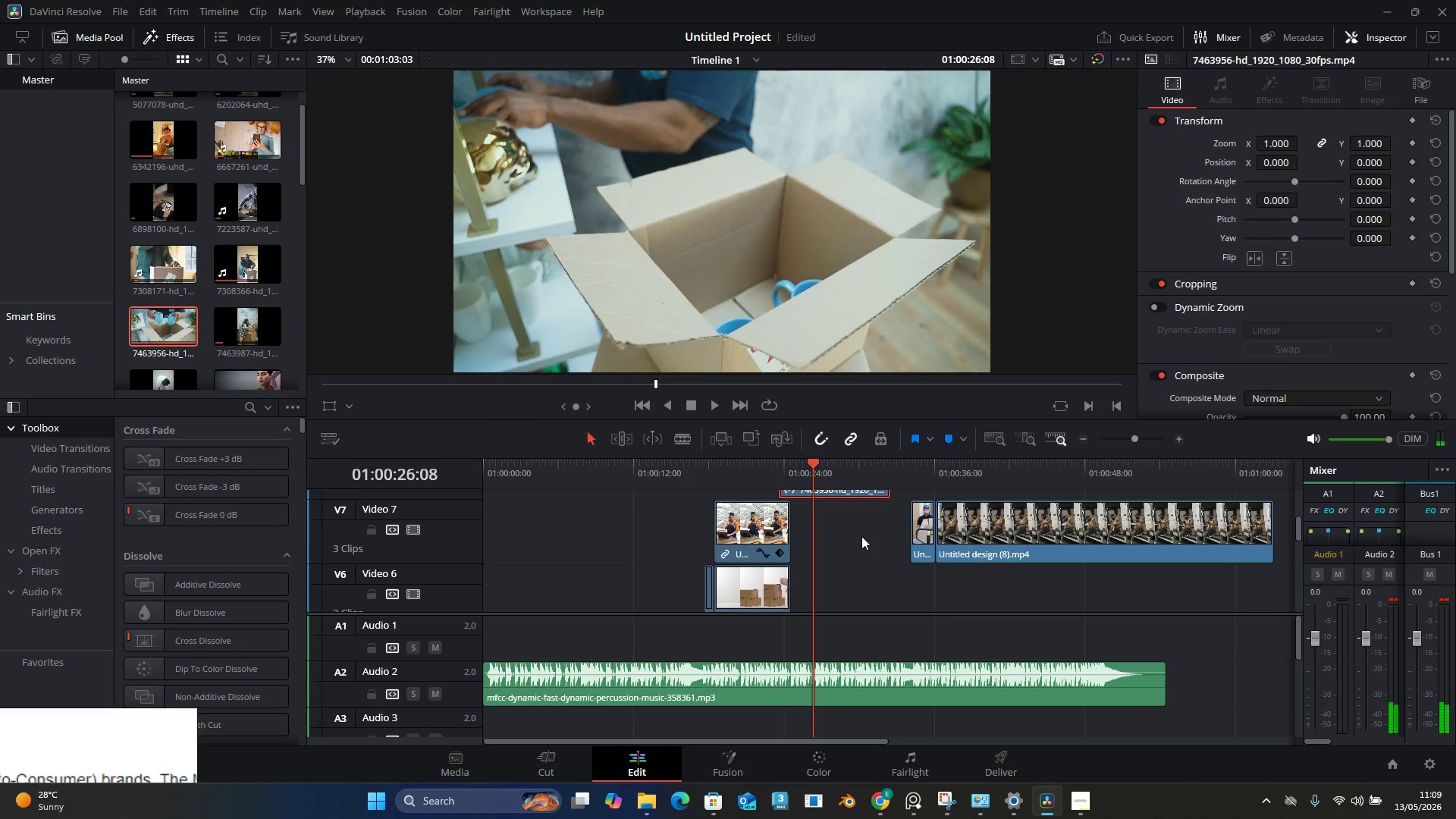 
scroll: coordinate [861, 536], scroll_direction: up, amount: 1.0
 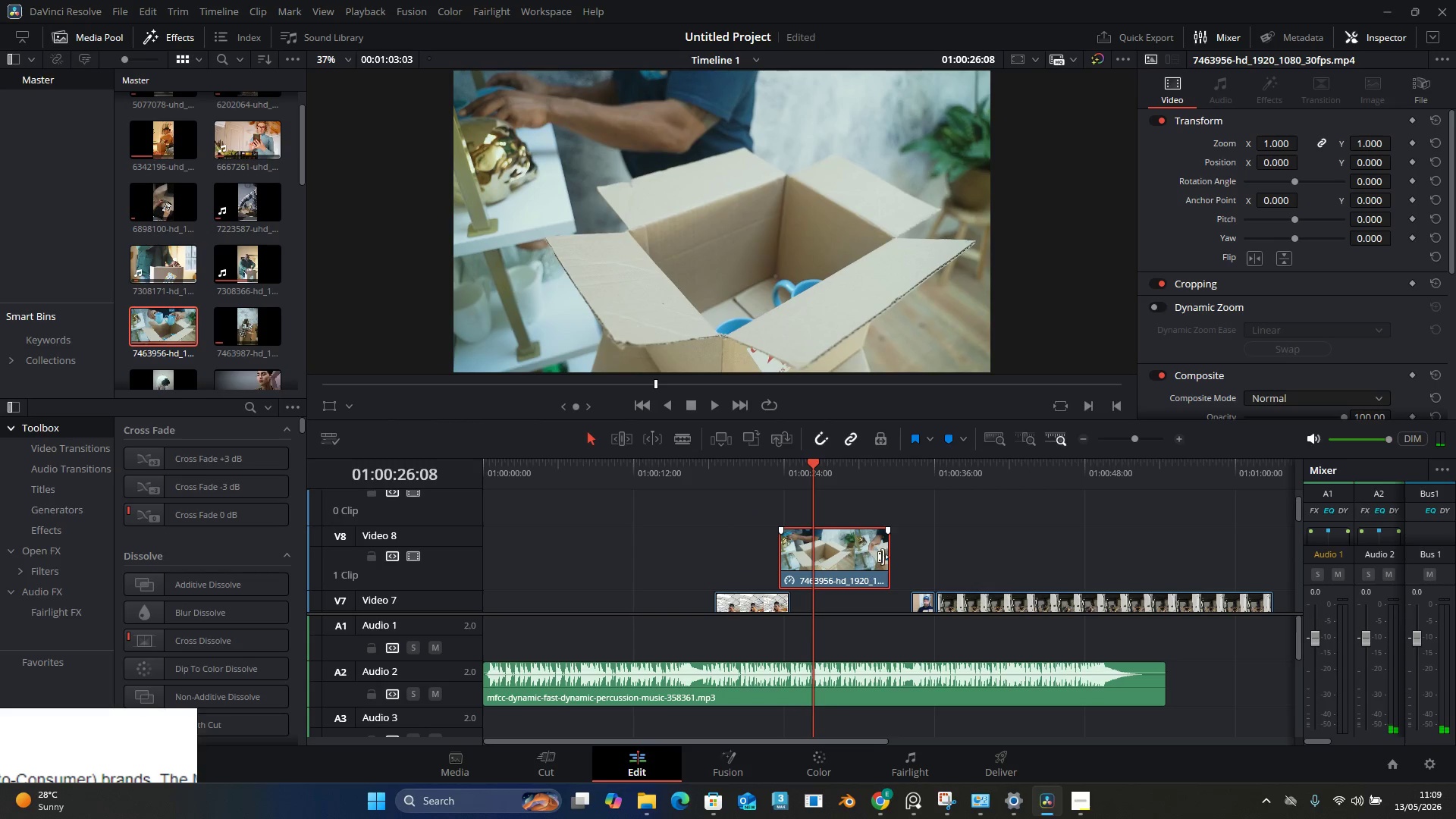 
left_click_drag(start_coordinate=[890, 554], to_coordinate=[803, 554])
 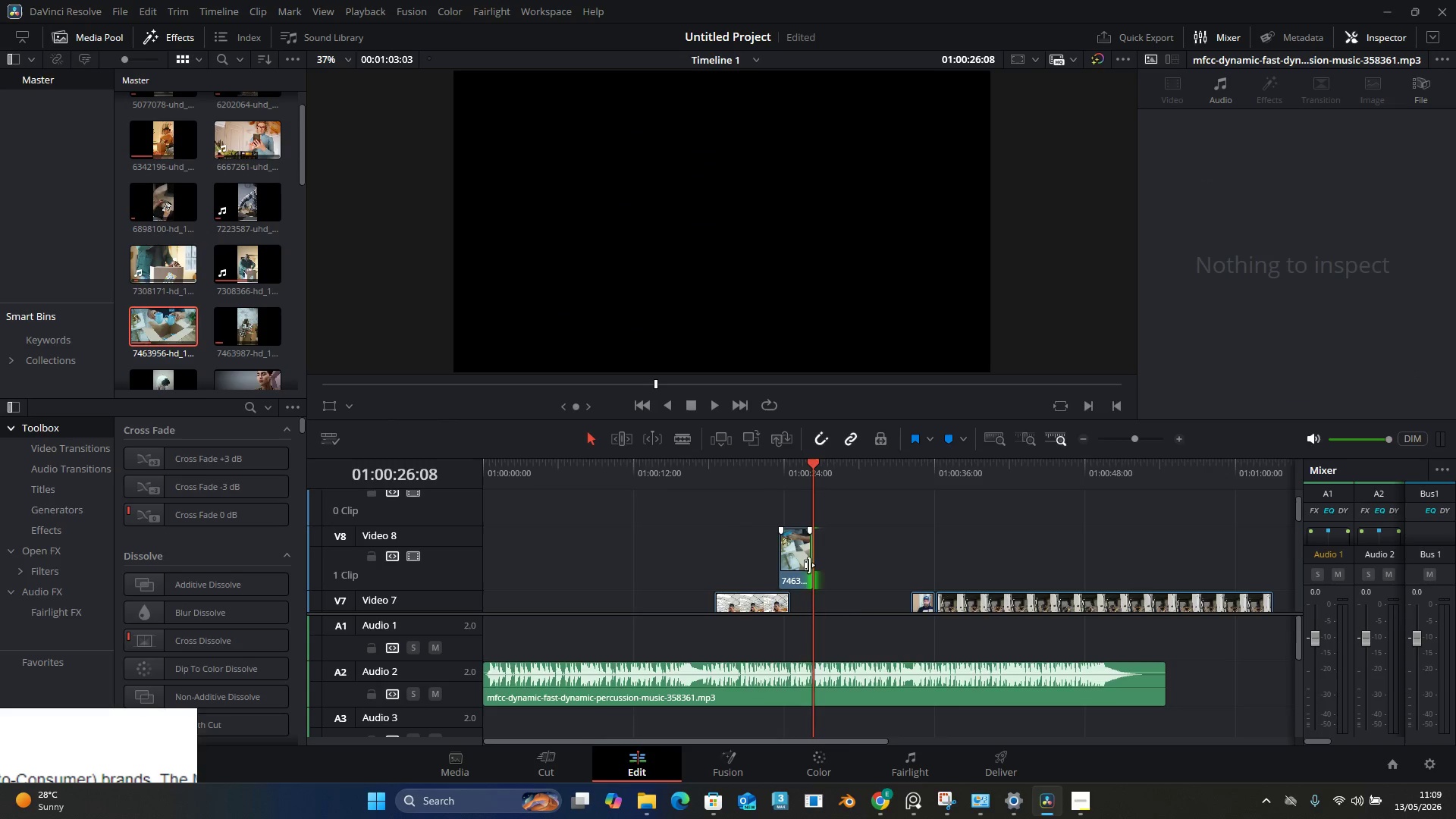 
hold_key(key=AltLeft, duration=0.69)
scroll: coordinate [813, 573], scroll_direction: up, amount: 7.0
 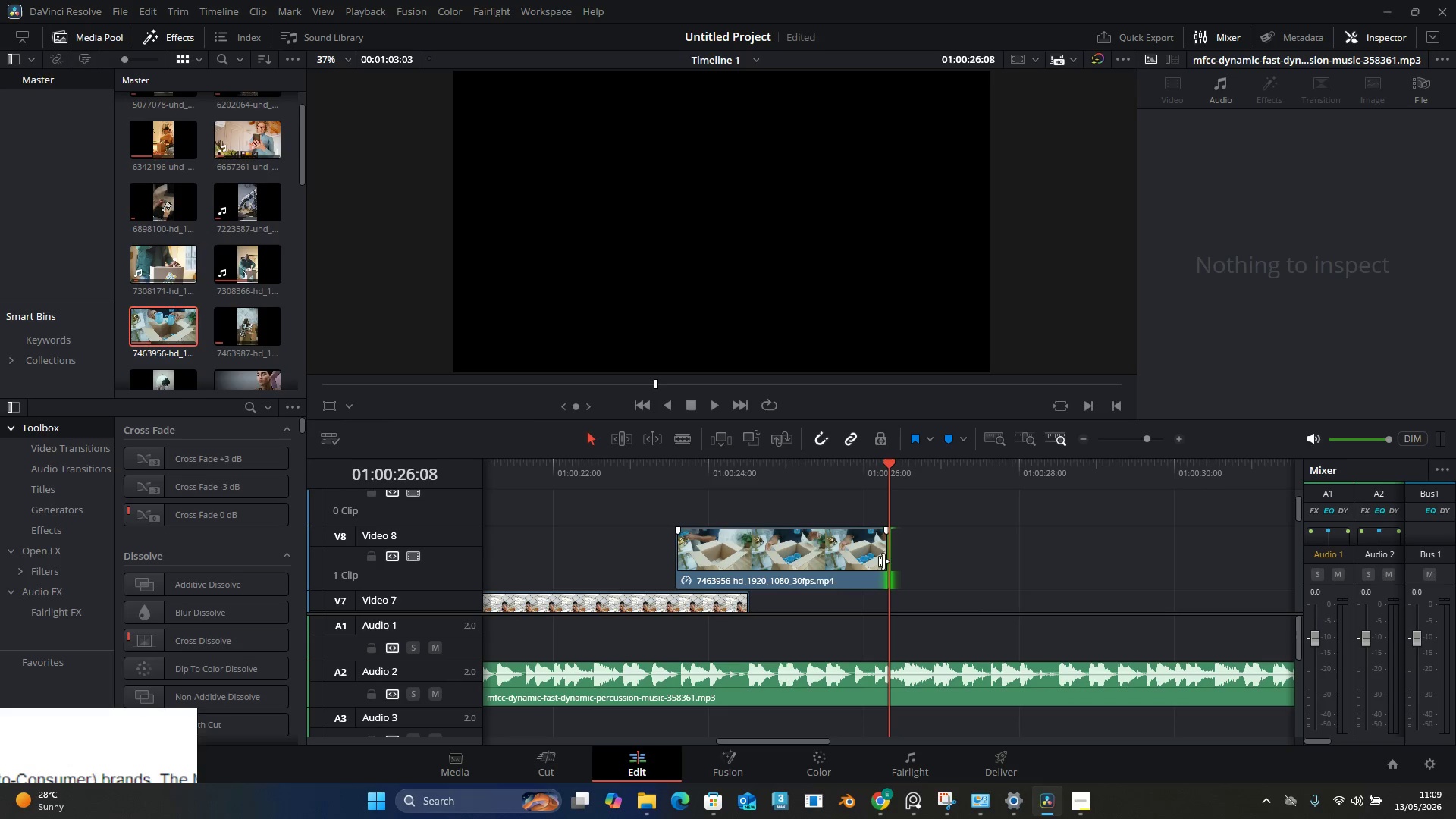 
left_click_drag(start_coordinate=[882, 561], to_coordinate=[868, 563])
 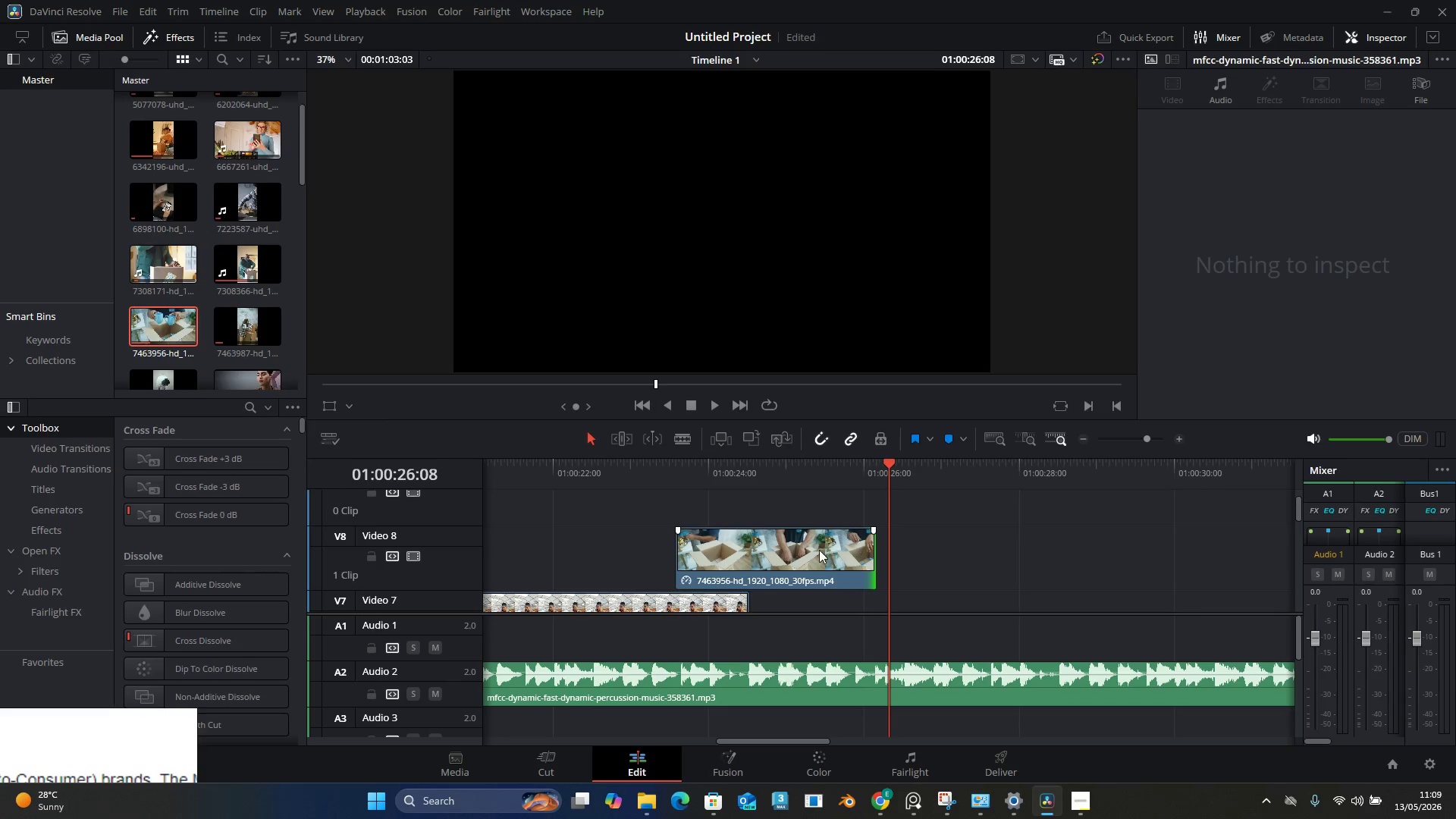 
hold_key(key=AltLeft, duration=0.77)
hold_key(key=AltLeft, duration=0.39)
scroll: coordinate [913, 550], scroll_direction: down, amount: 8.0
 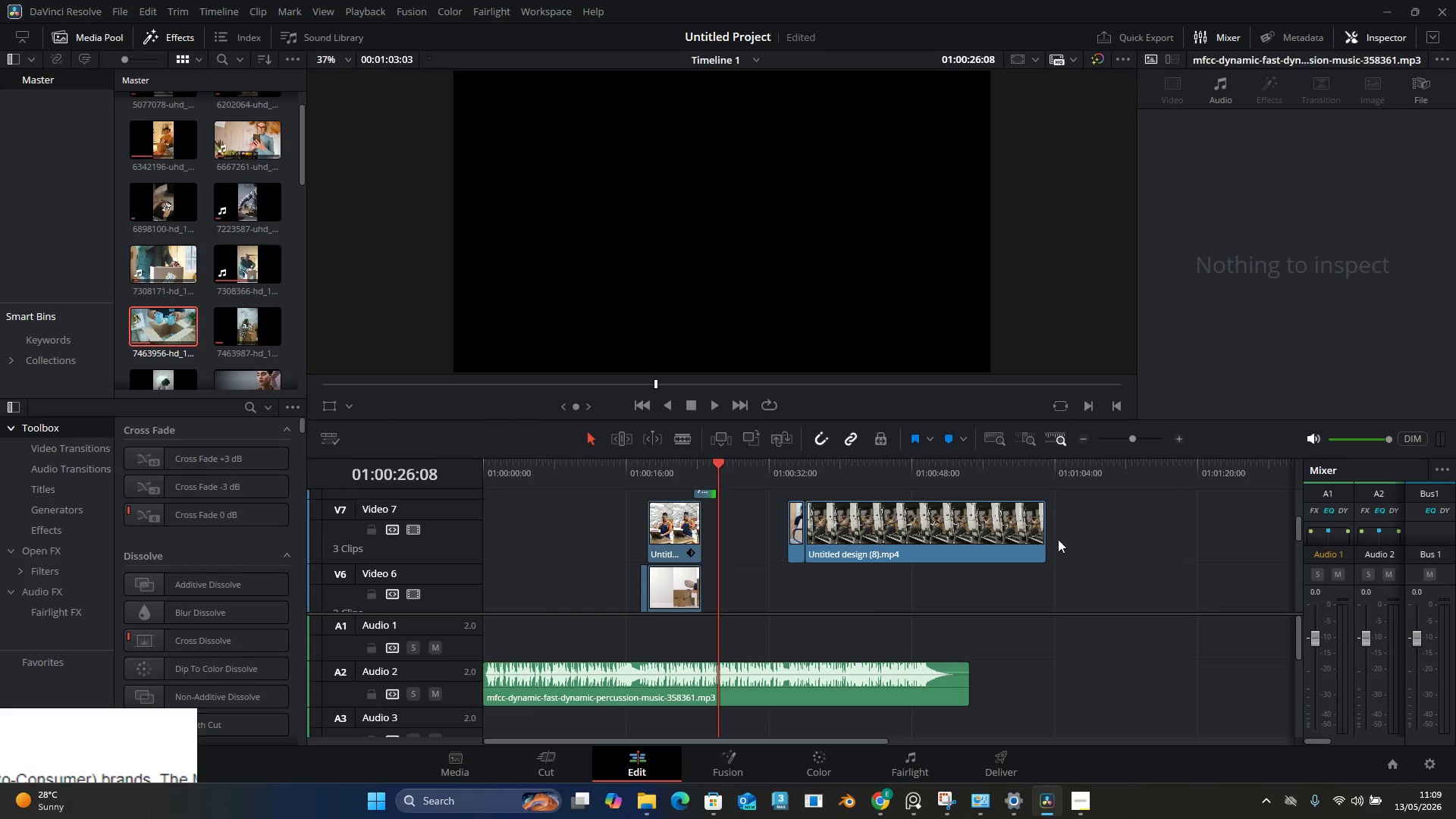 
left_click_drag(start_coordinate=[1078, 529], to_coordinate=[792, 556])
 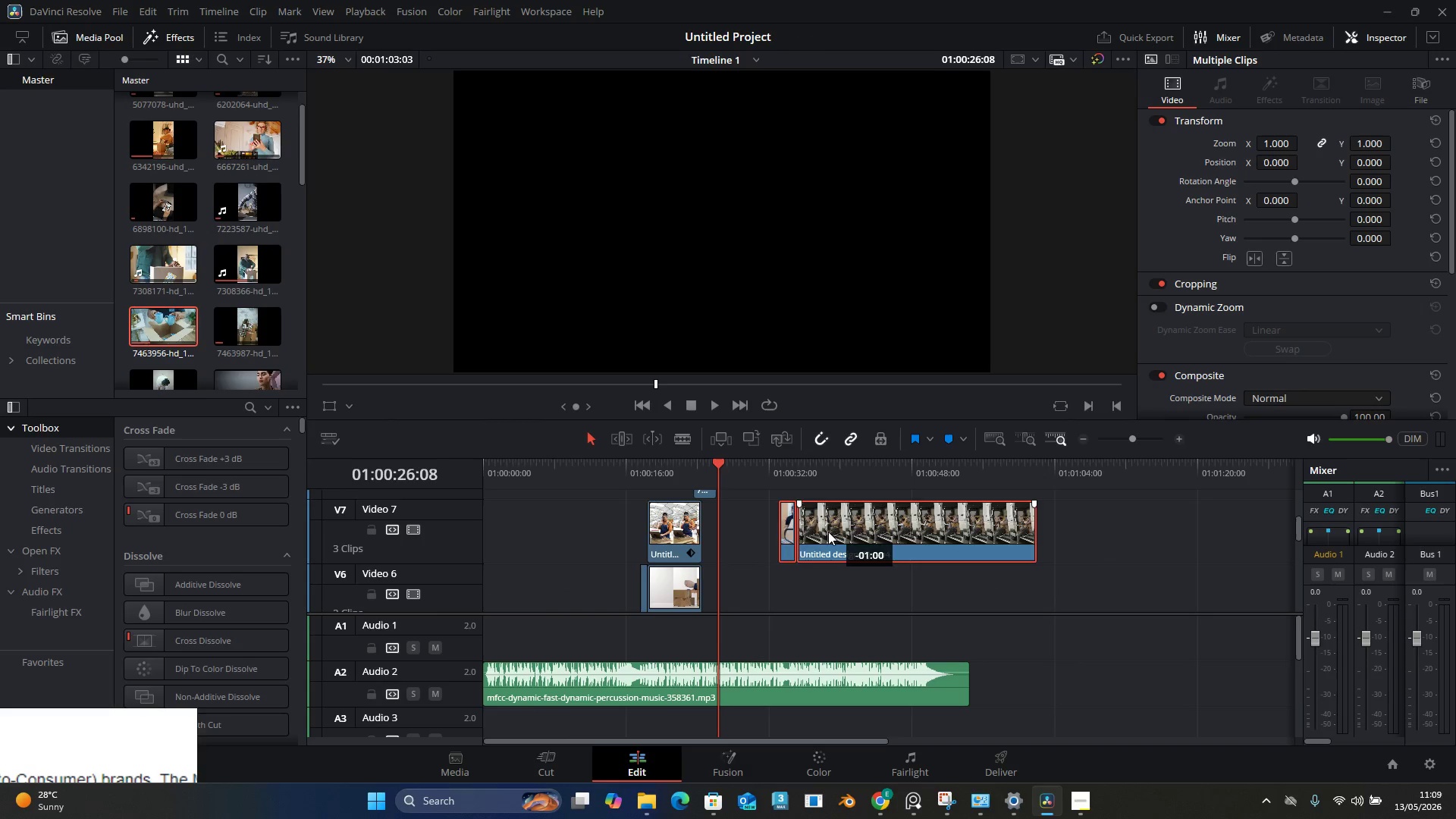 
left_click_drag(start_coordinate=[843, 532], to_coordinate=[774, 532])
 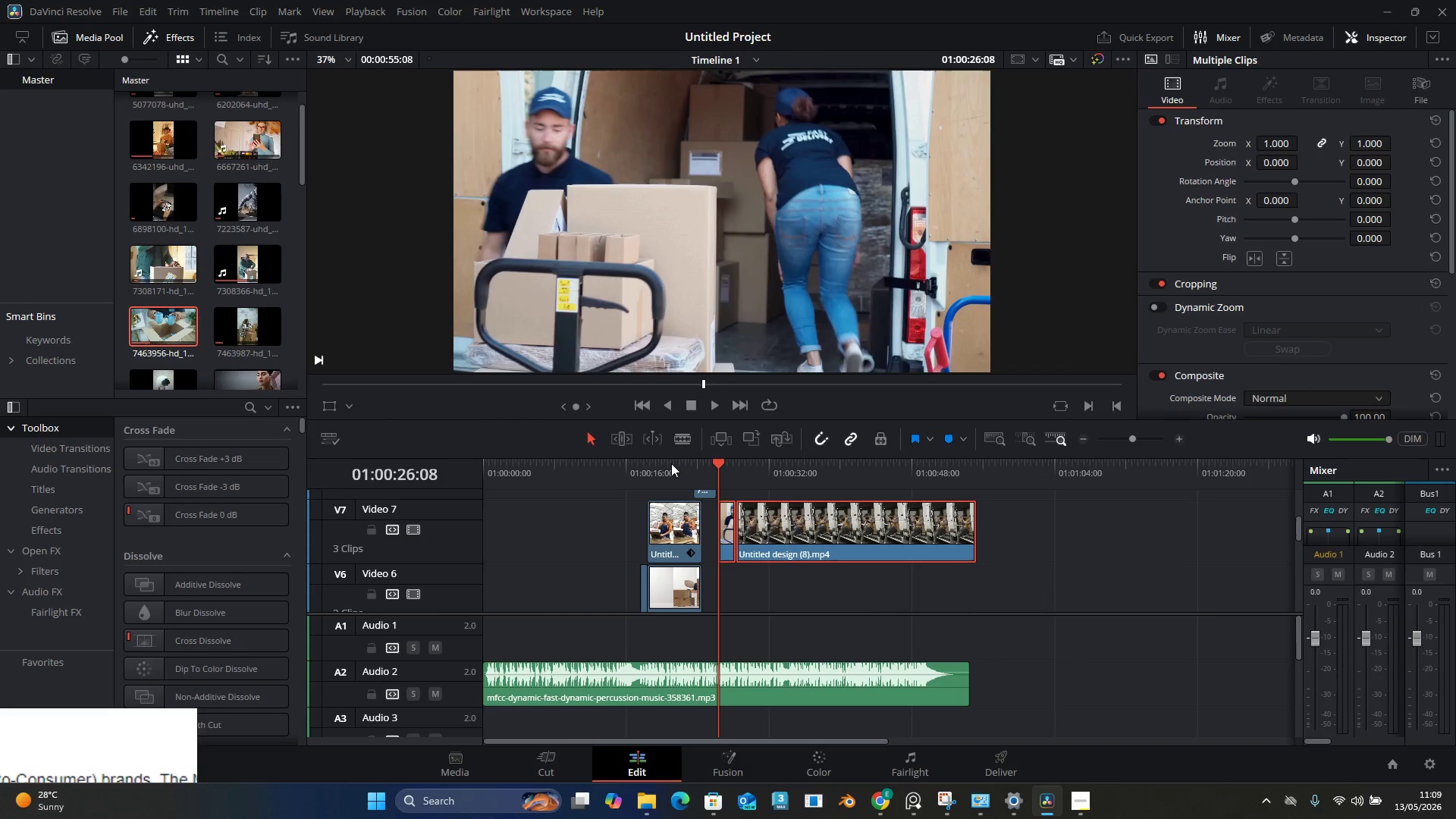 
left_click([671, 463])
 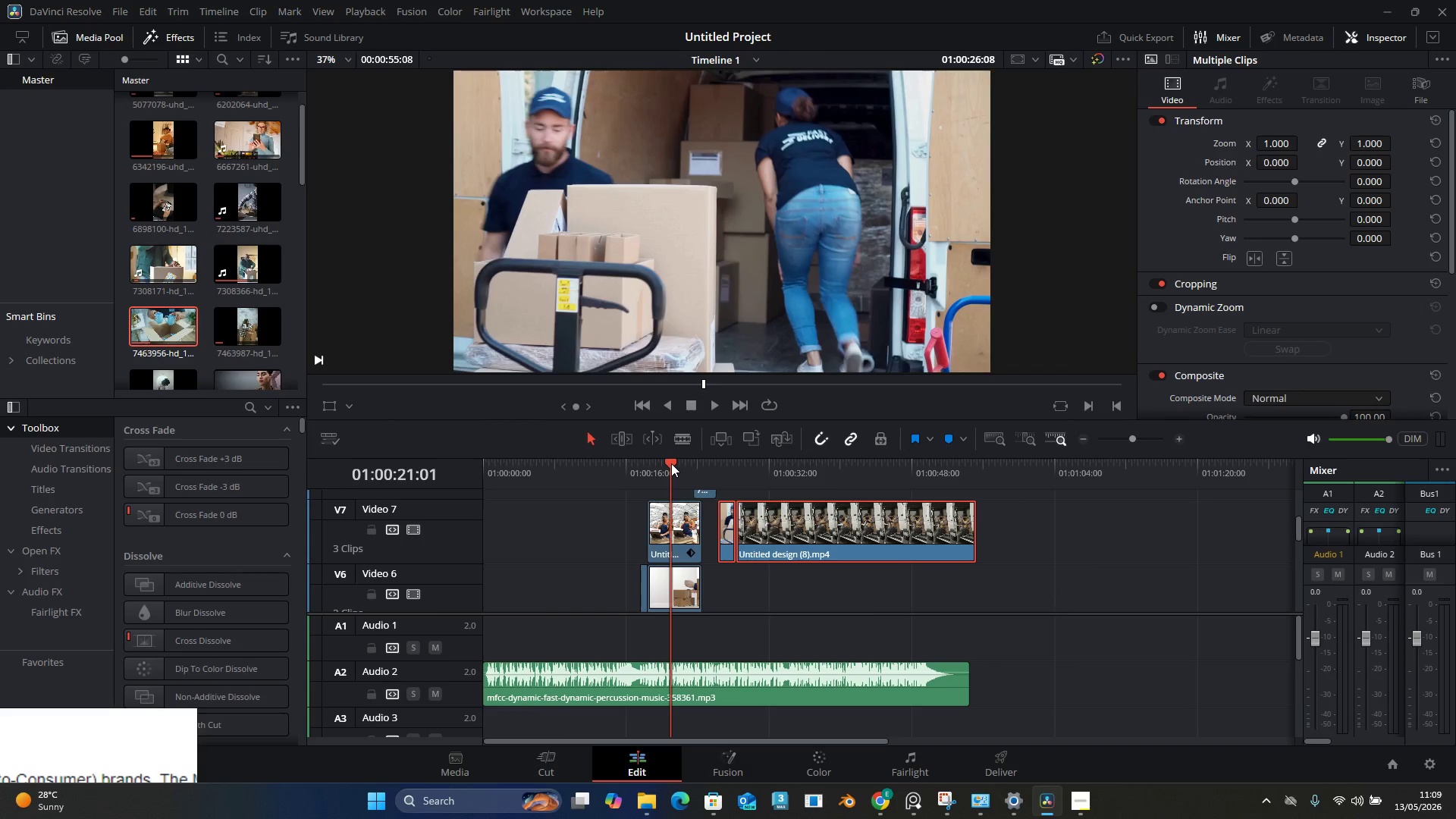 
key(Space)
 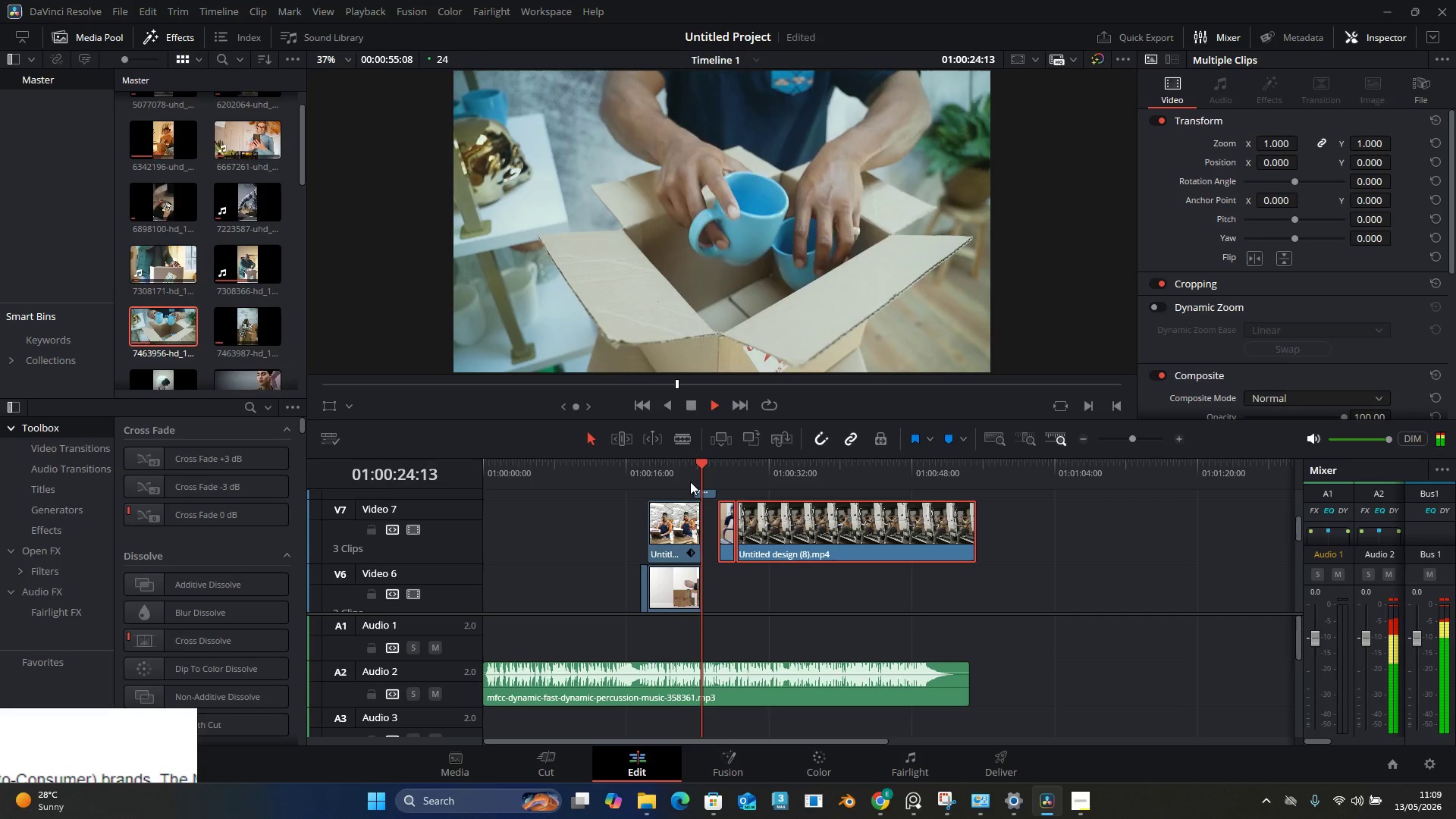 
wait(5.09)
 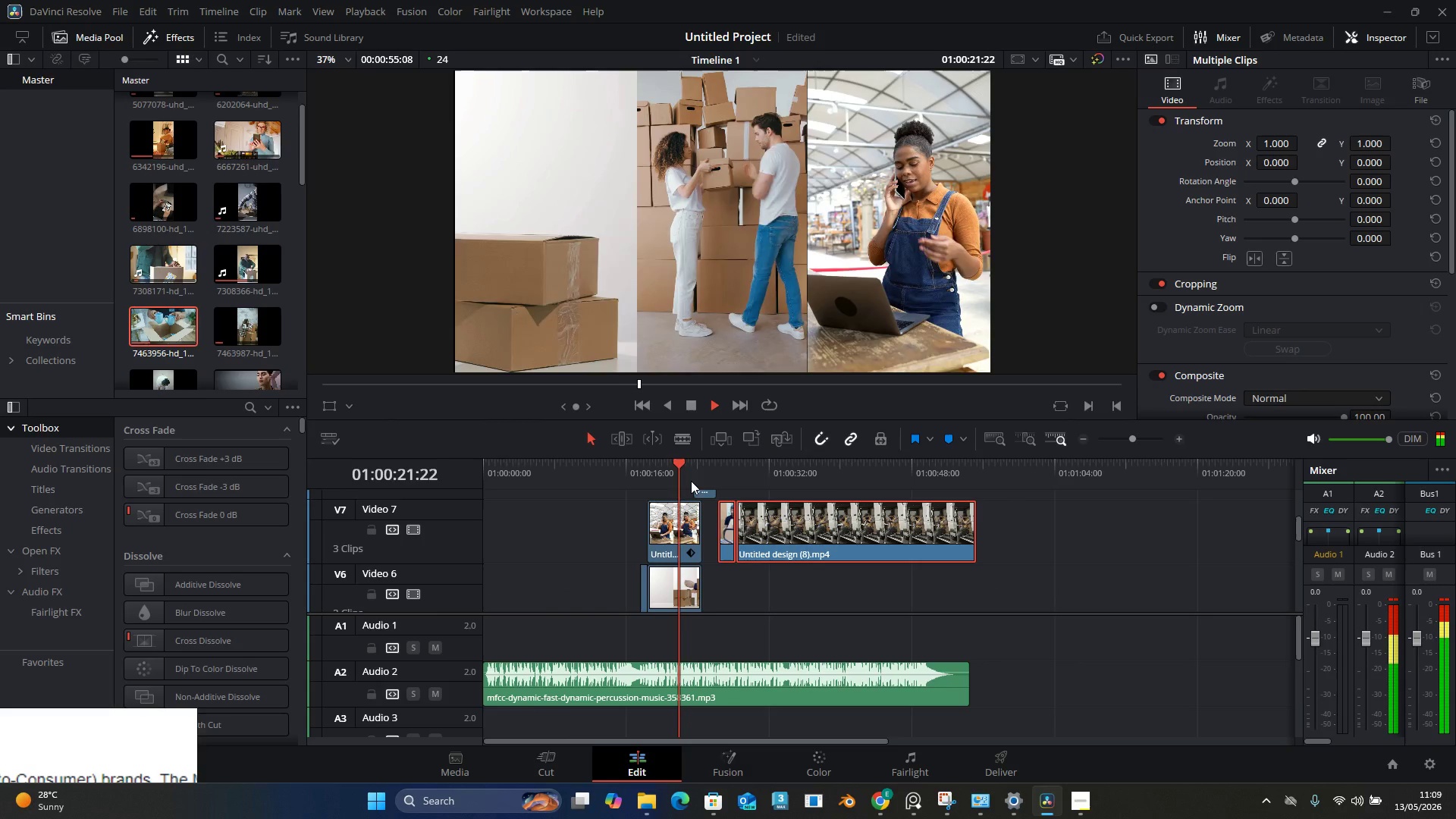 
key(Space)
 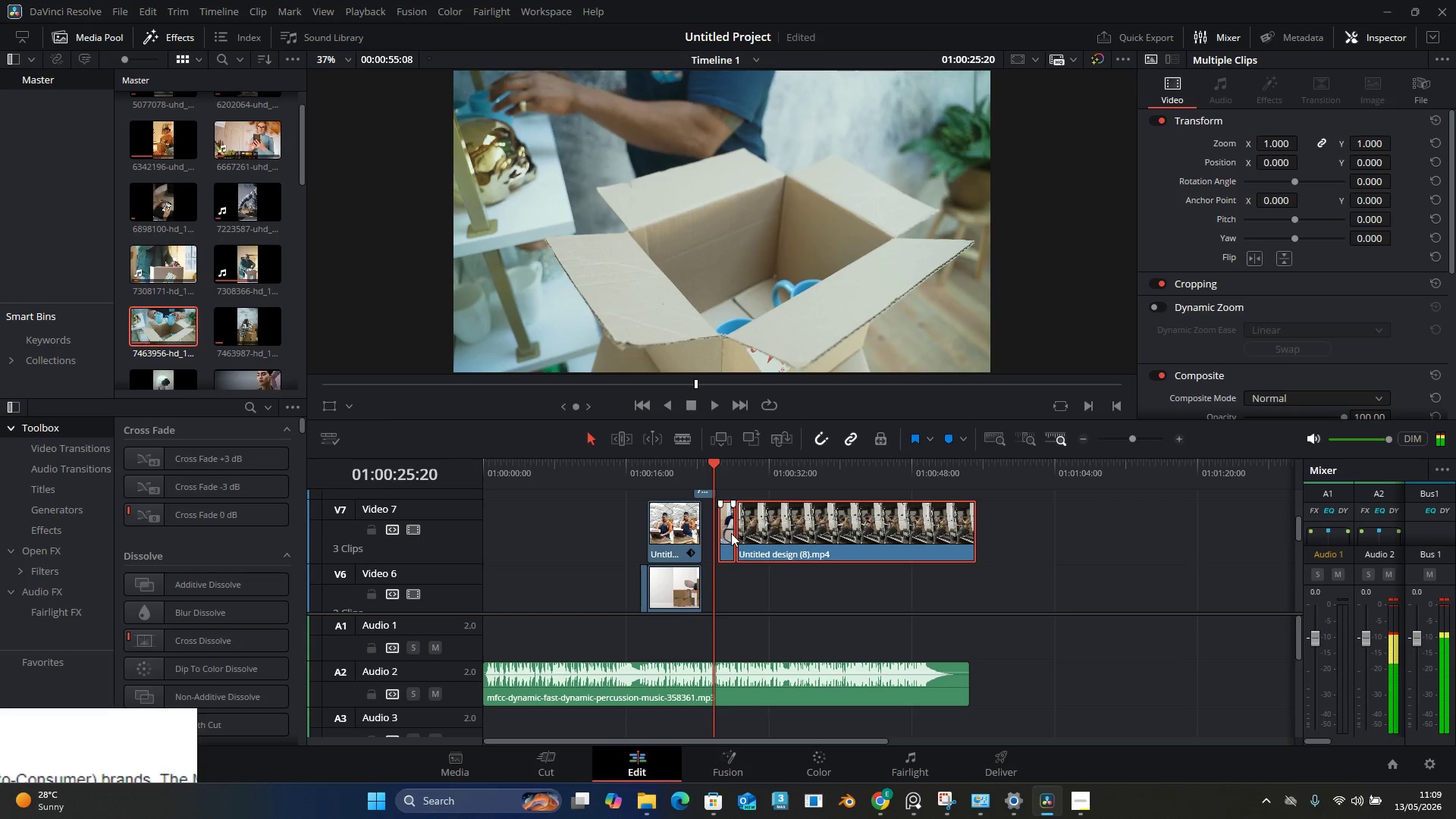 
left_click([731, 533])
 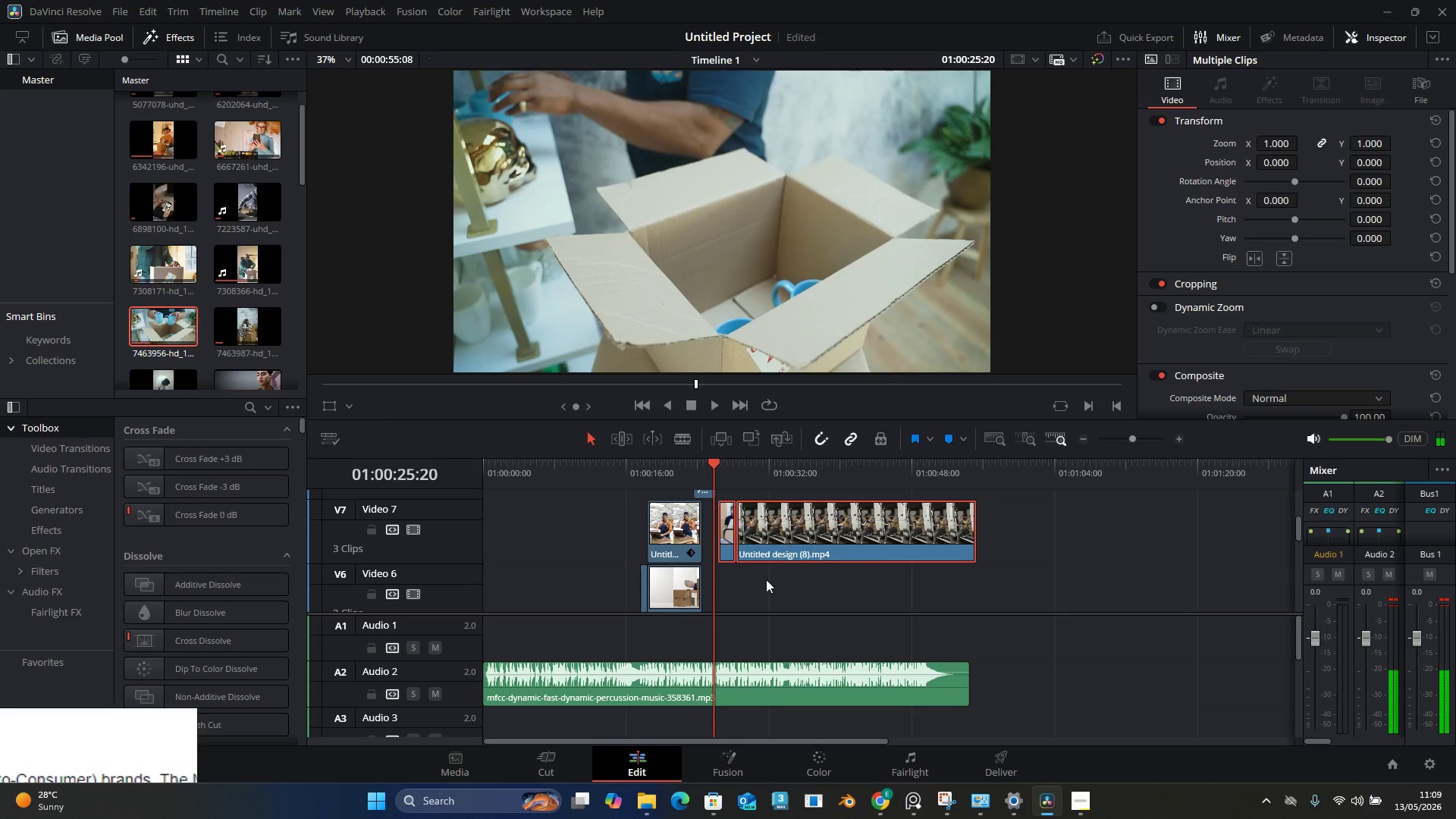 
left_click([873, 598])
 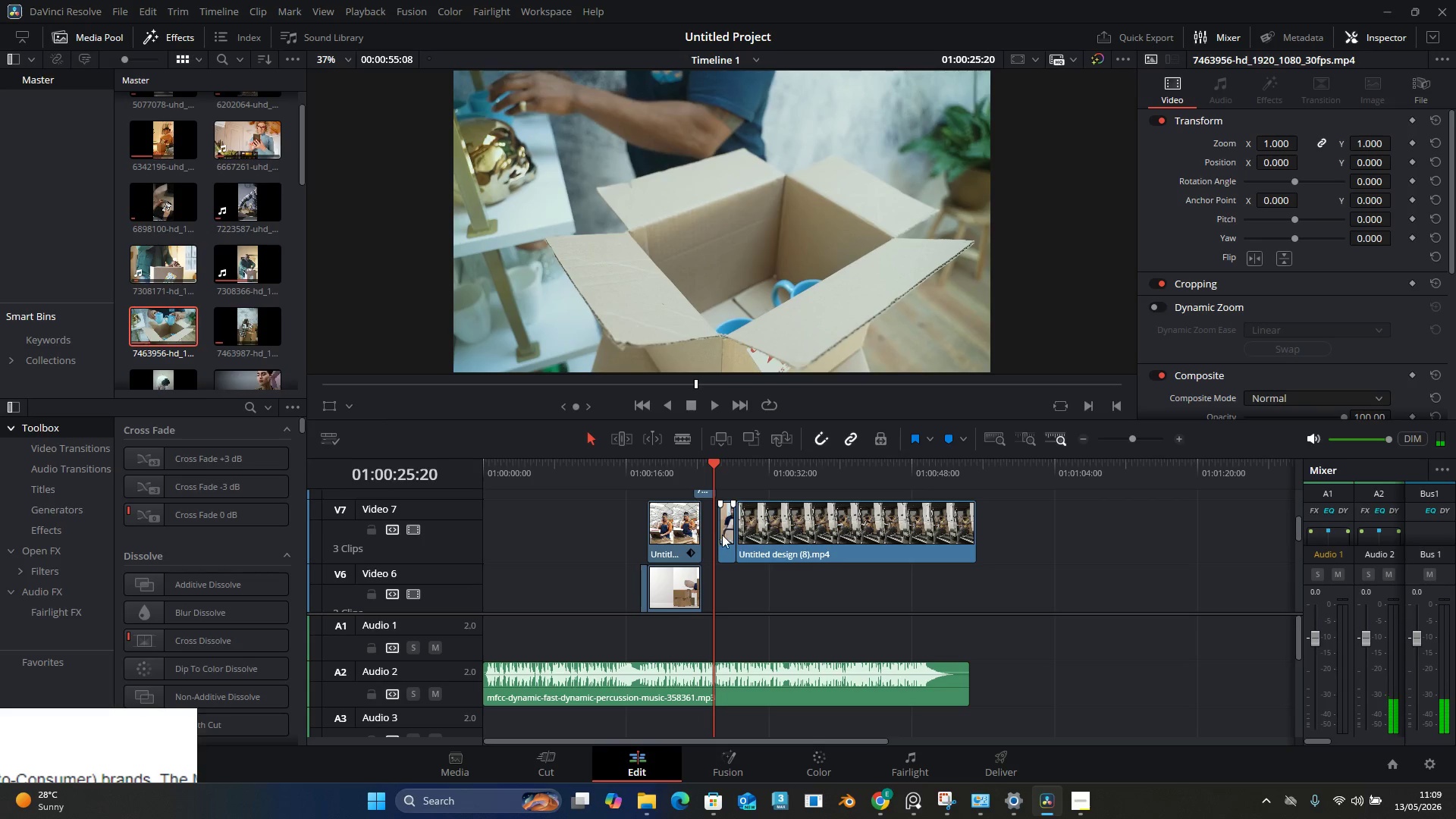 
left_click_drag(start_coordinate=[732, 531], to_coordinate=[1040, 516])
 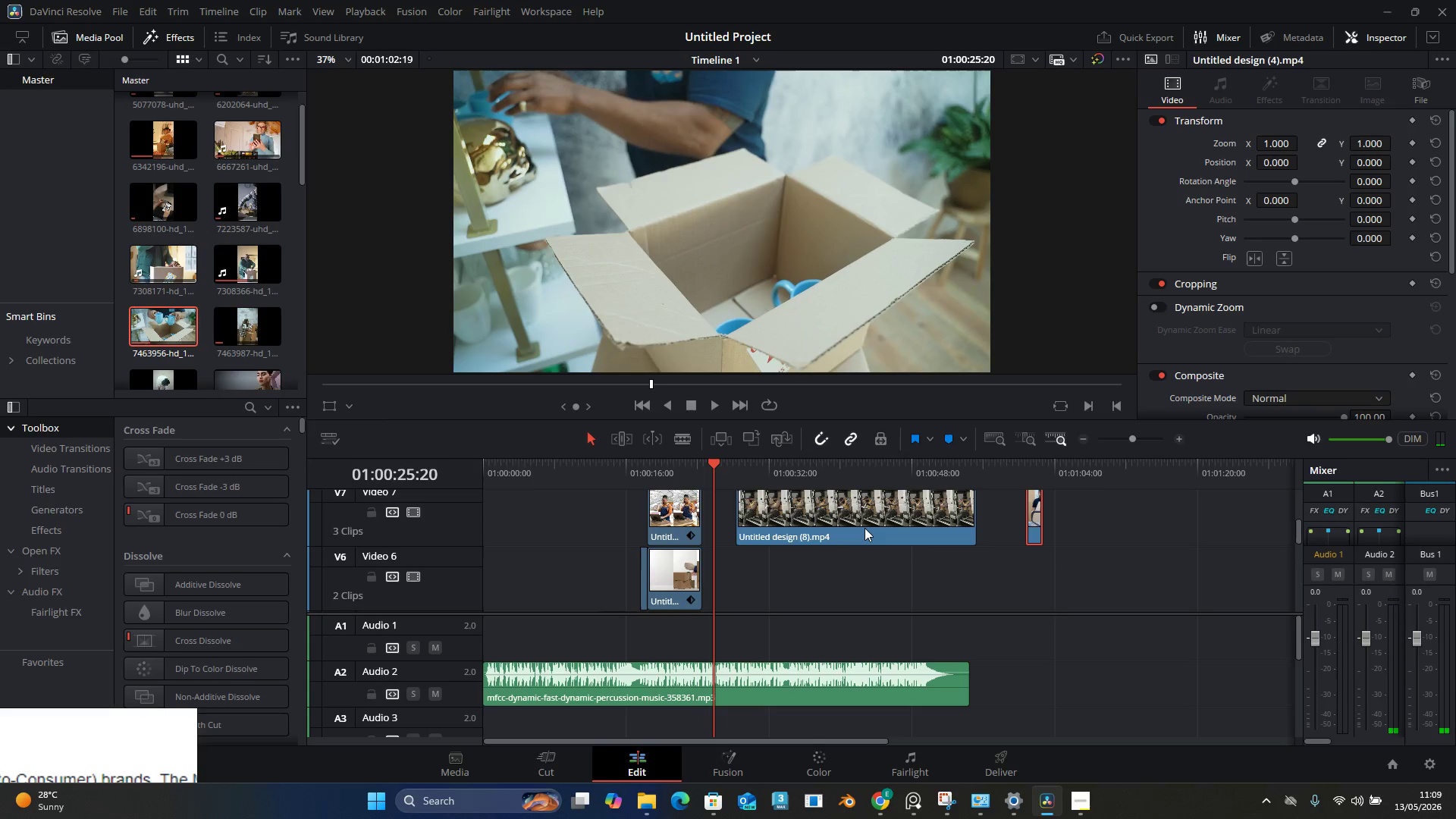 
left_click([864, 528])
 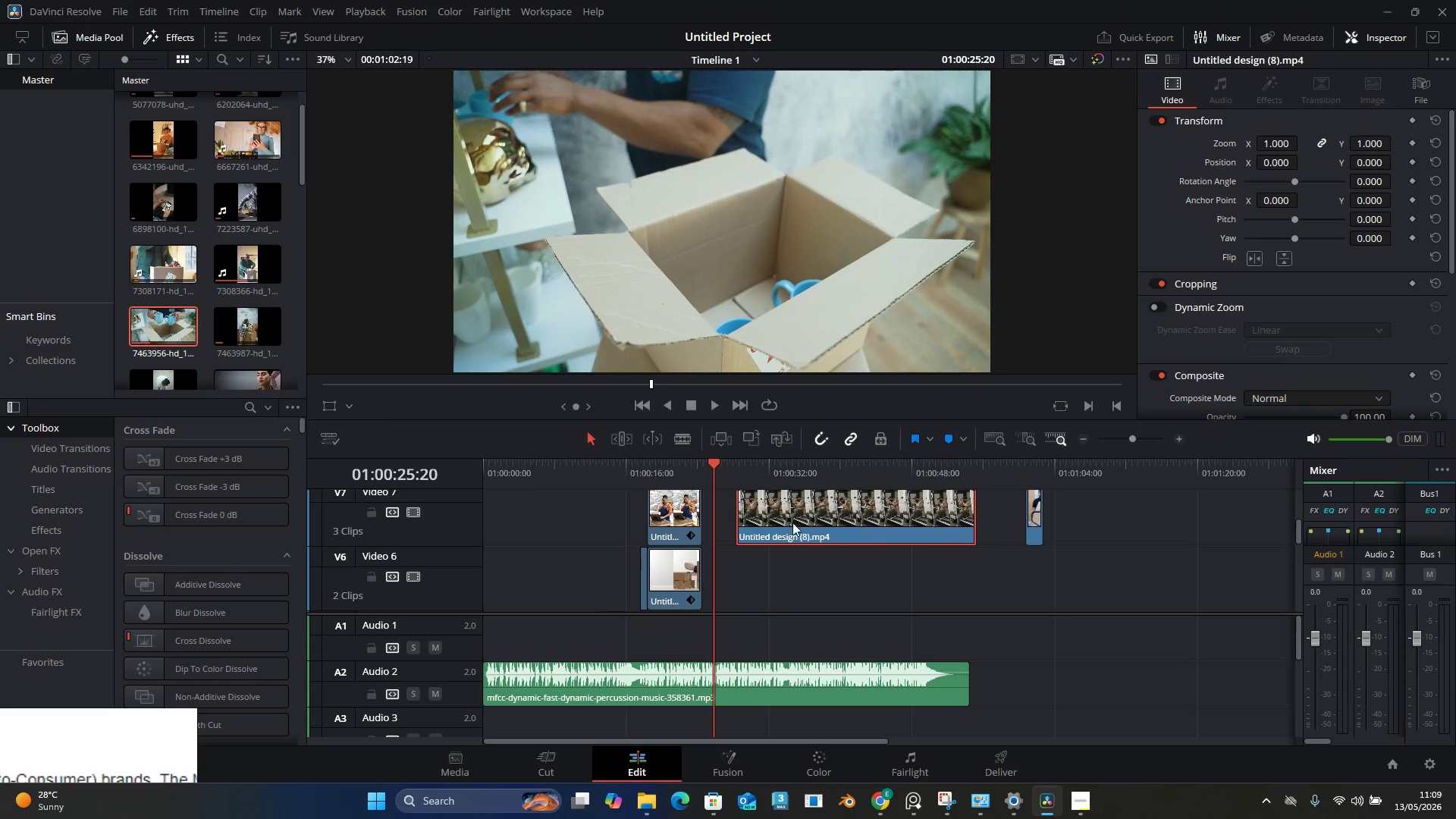 
left_click_drag(start_coordinate=[780, 520], to_coordinate=[756, 526])
 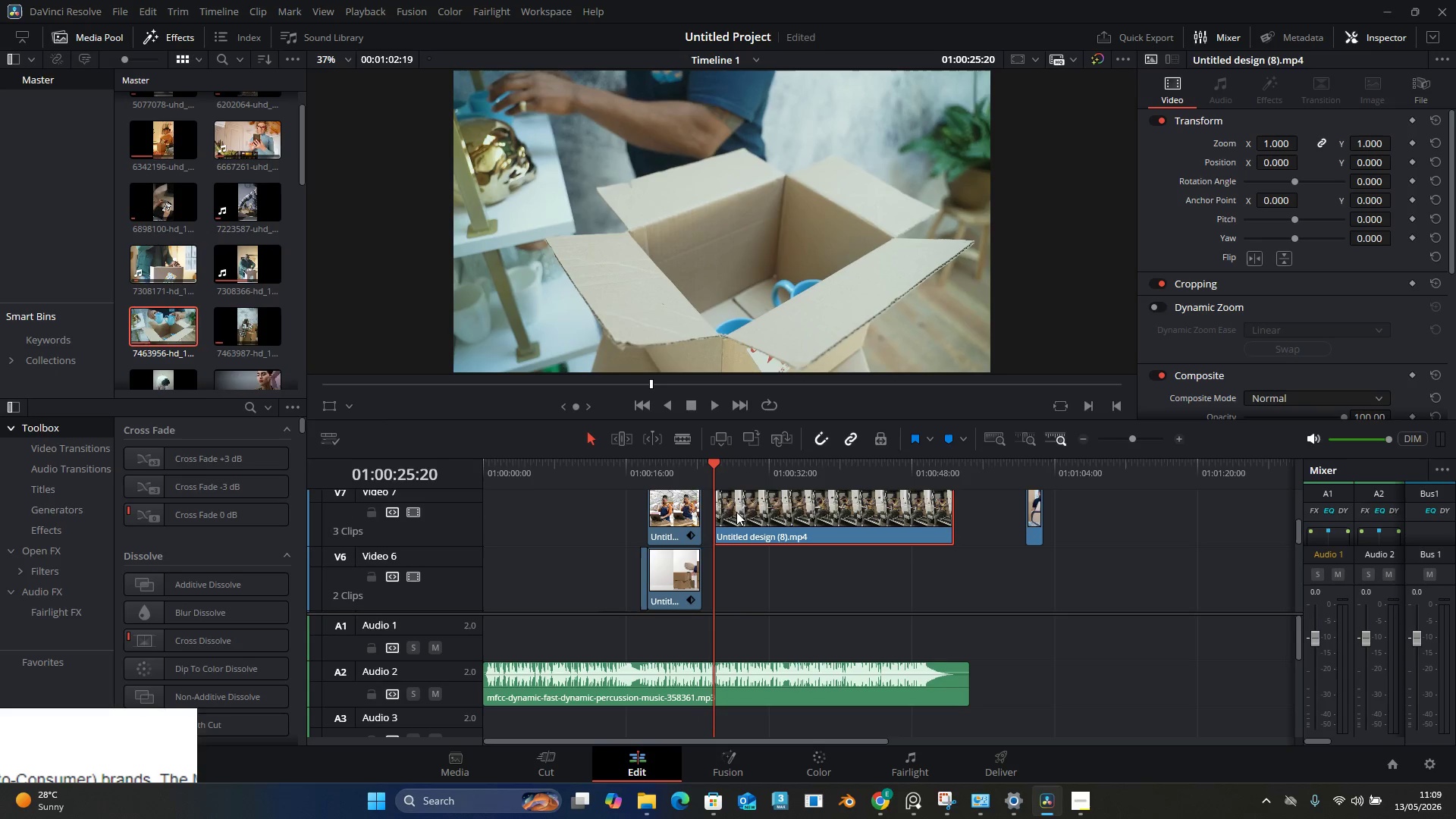 
hold_key(key=AltLeft, duration=0.81)
scroll: coordinate [883, 528], scroll_direction: up, amount: 15.0
 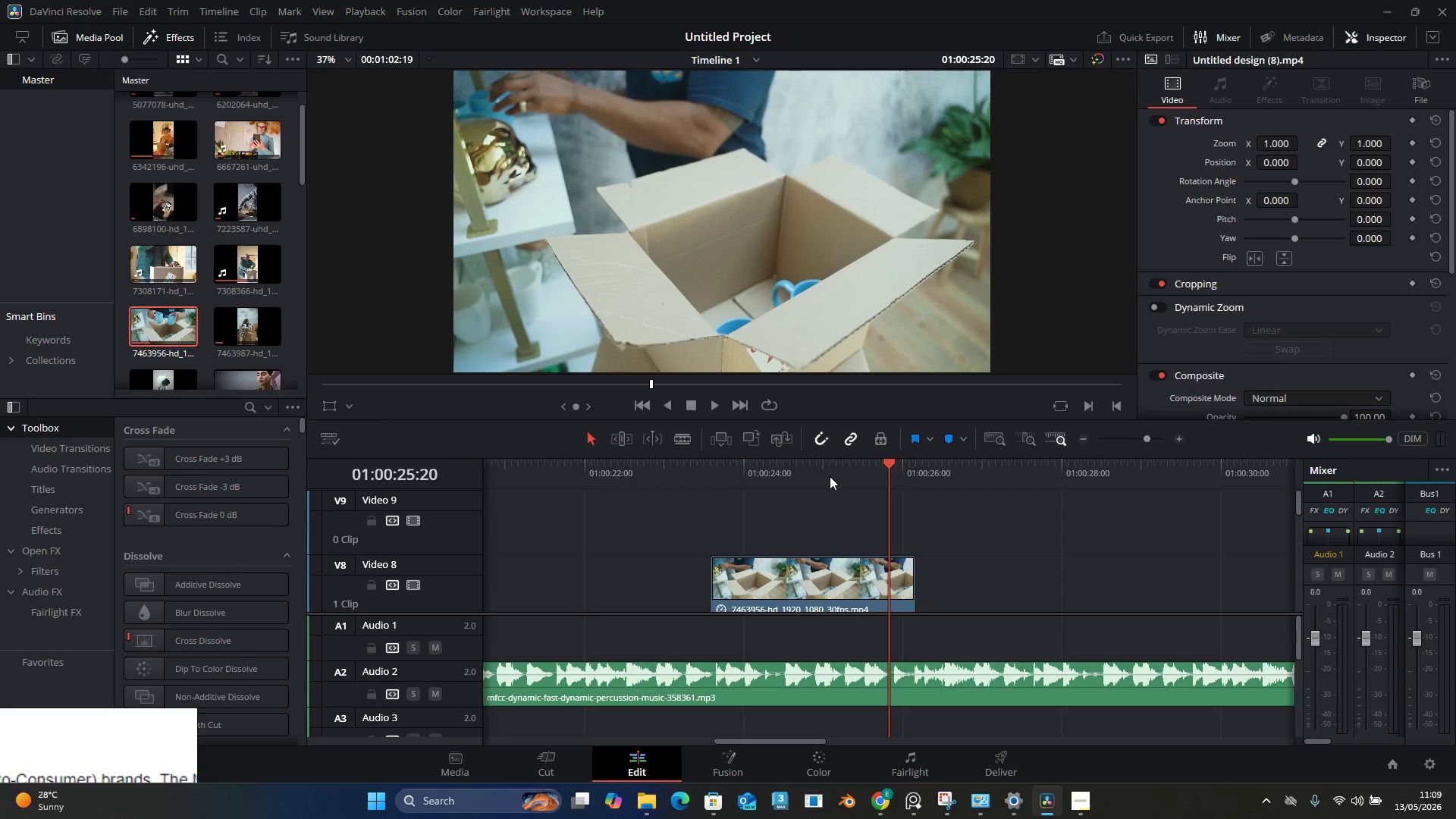 
left_click([830, 475])
 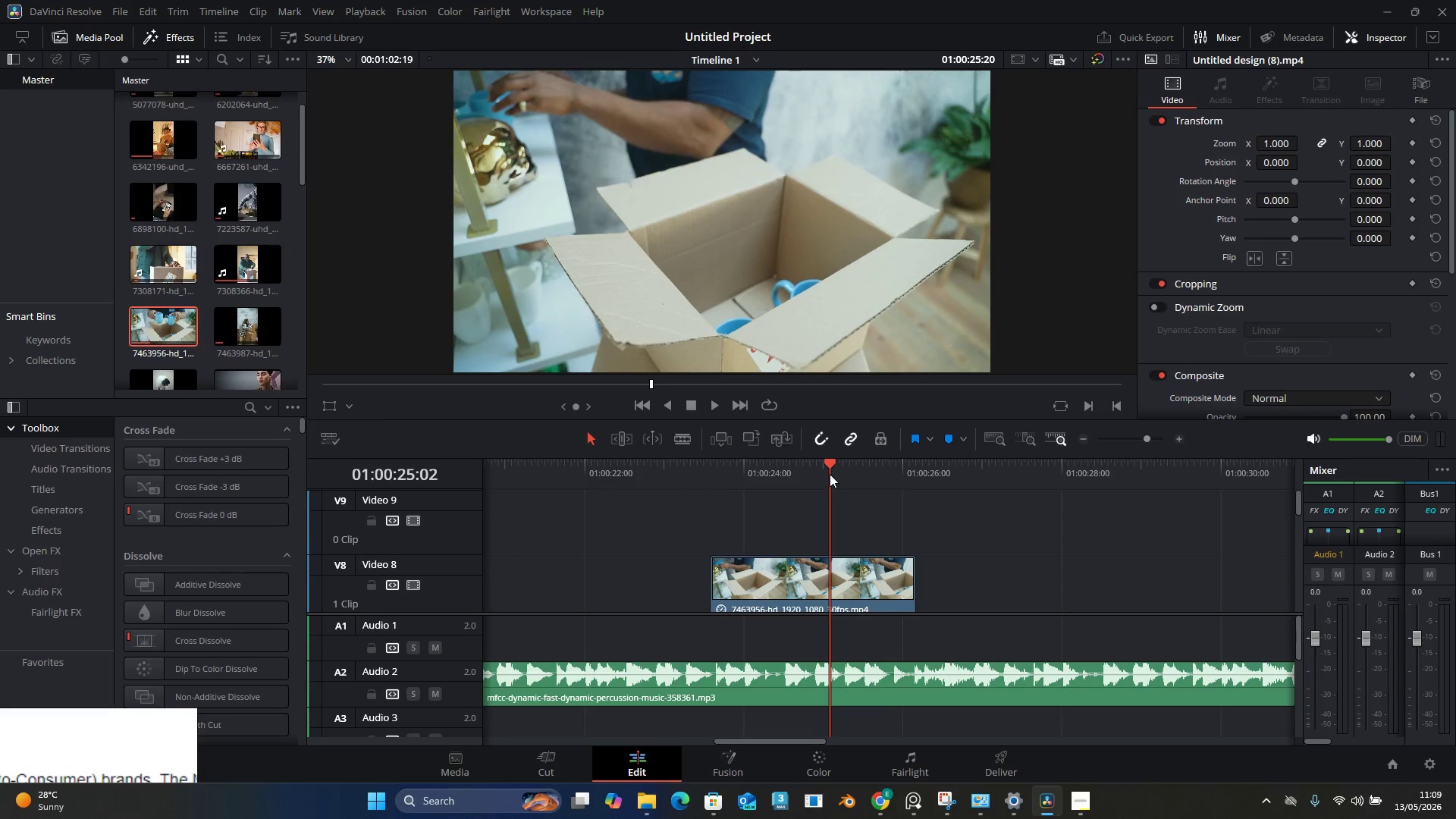 
key(Space)
 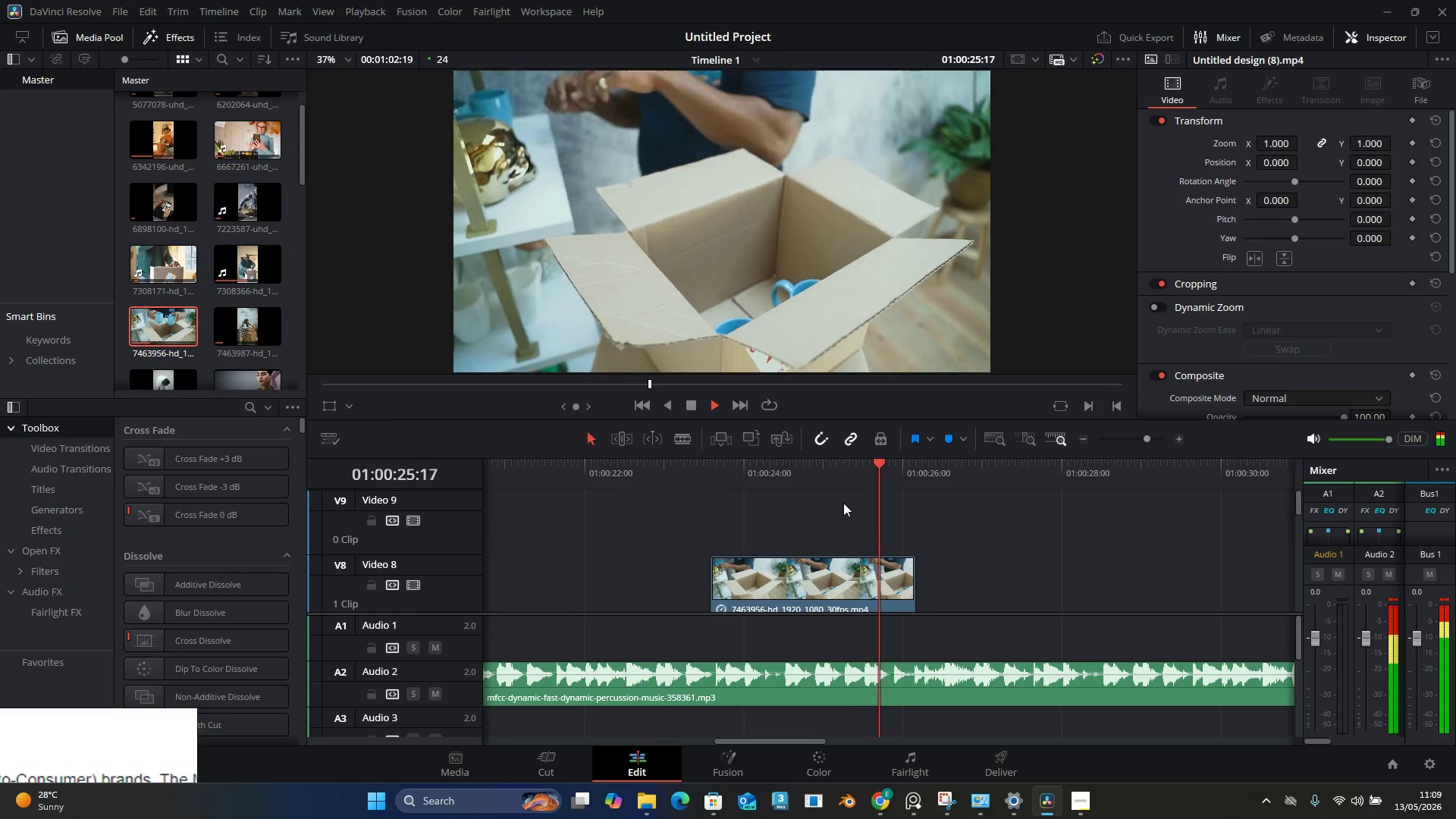 
key(Space)
 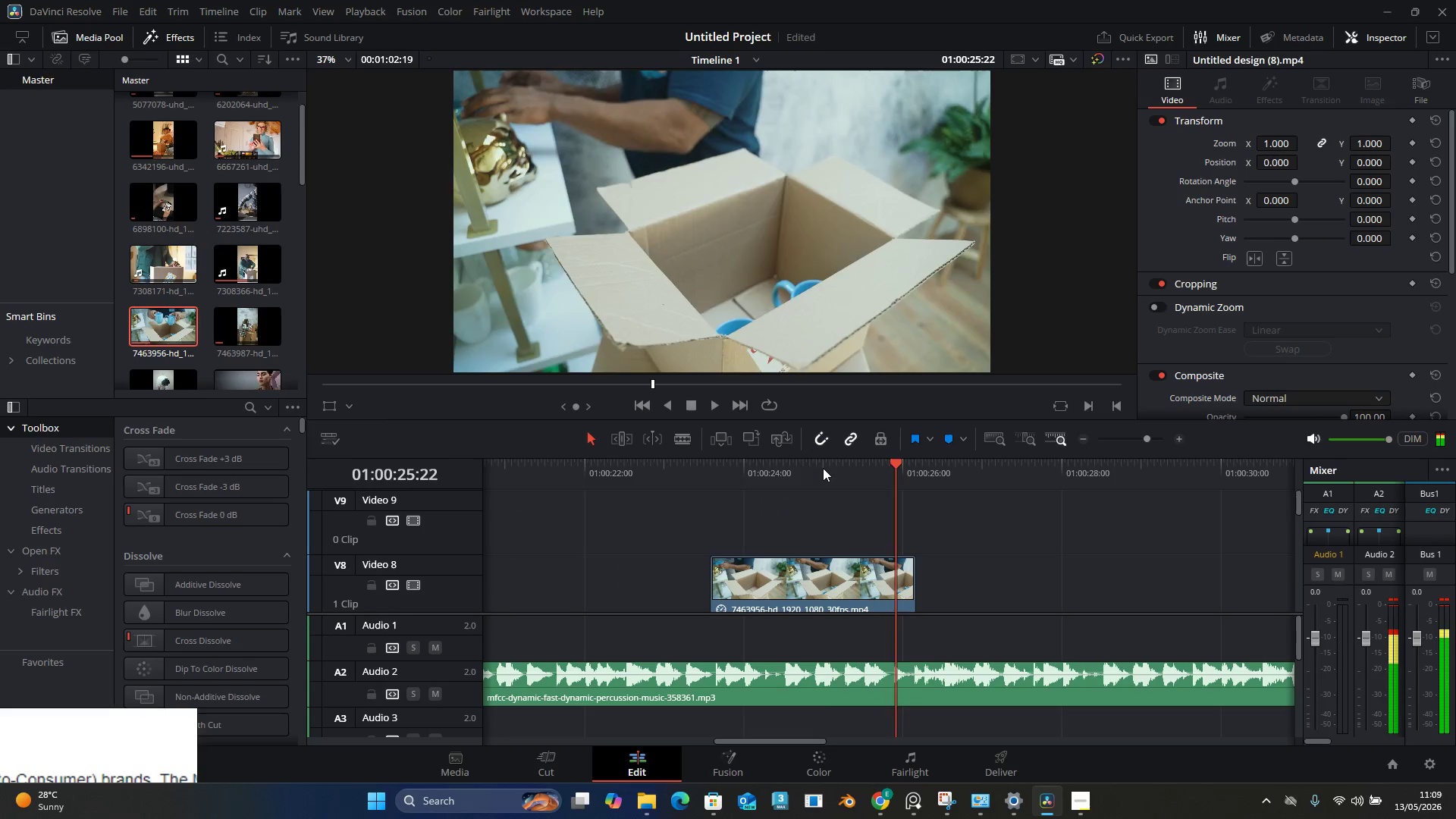 
left_click([823, 468])
 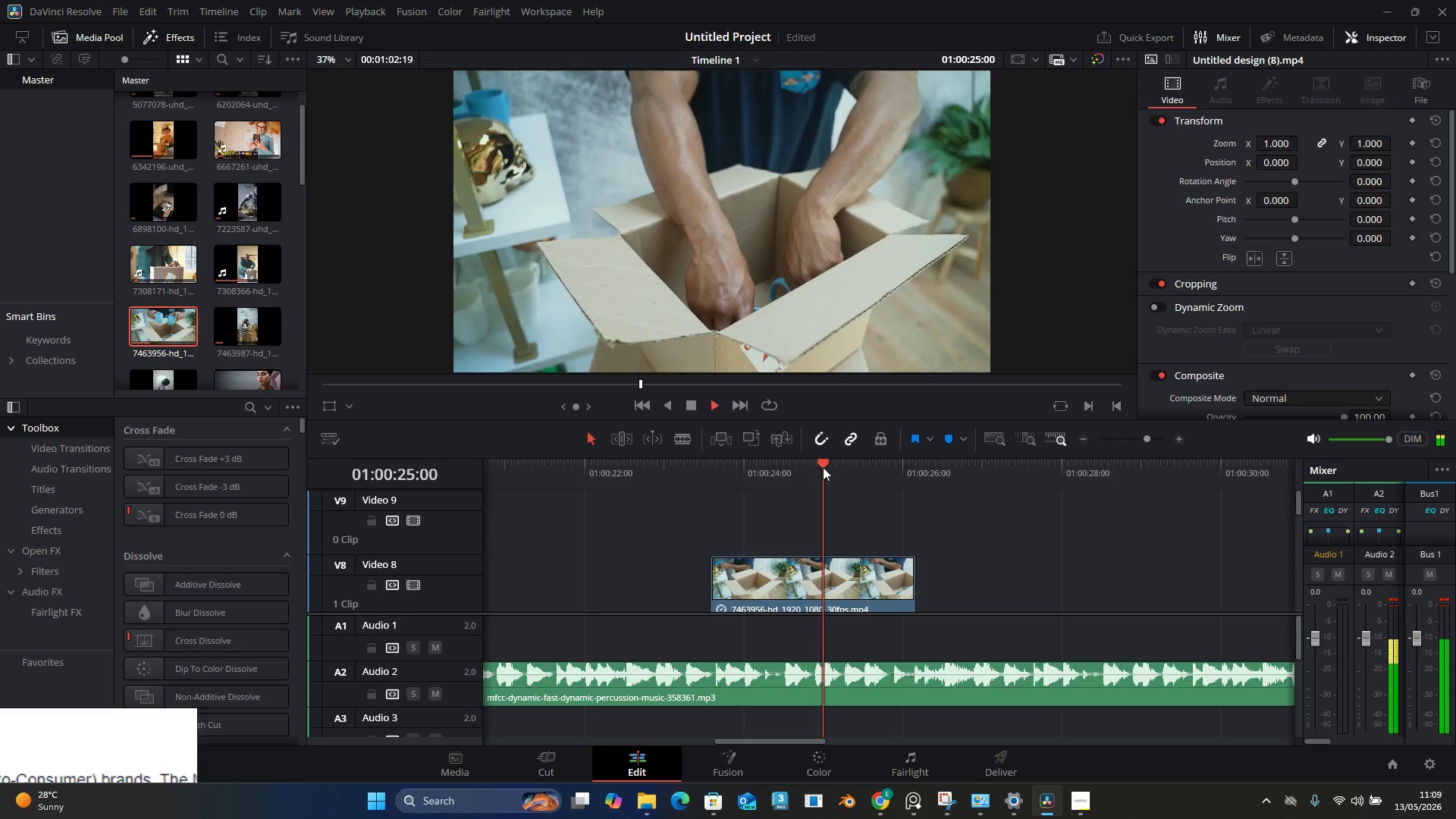 
key(Space)
 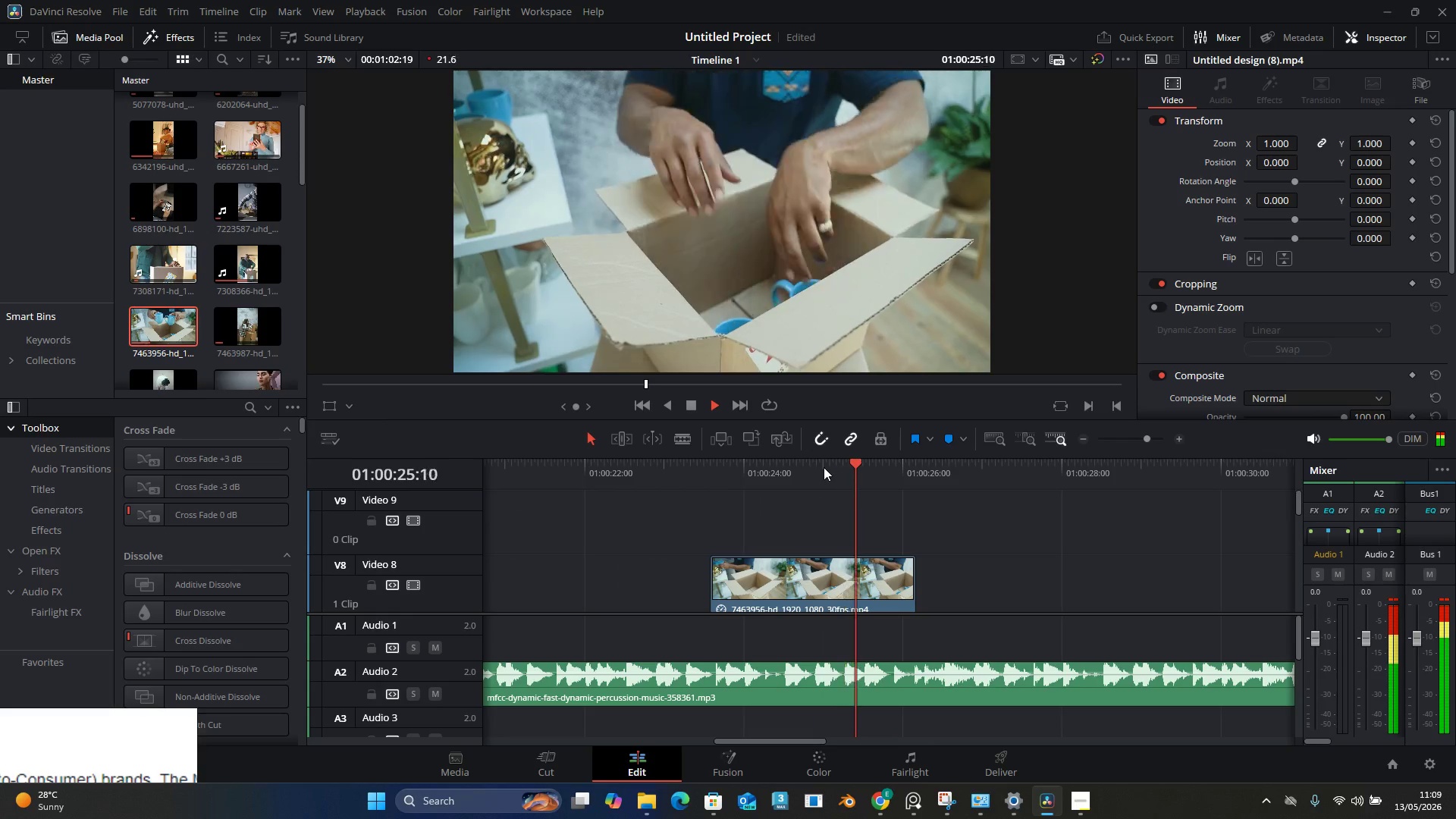 
key(Space)
 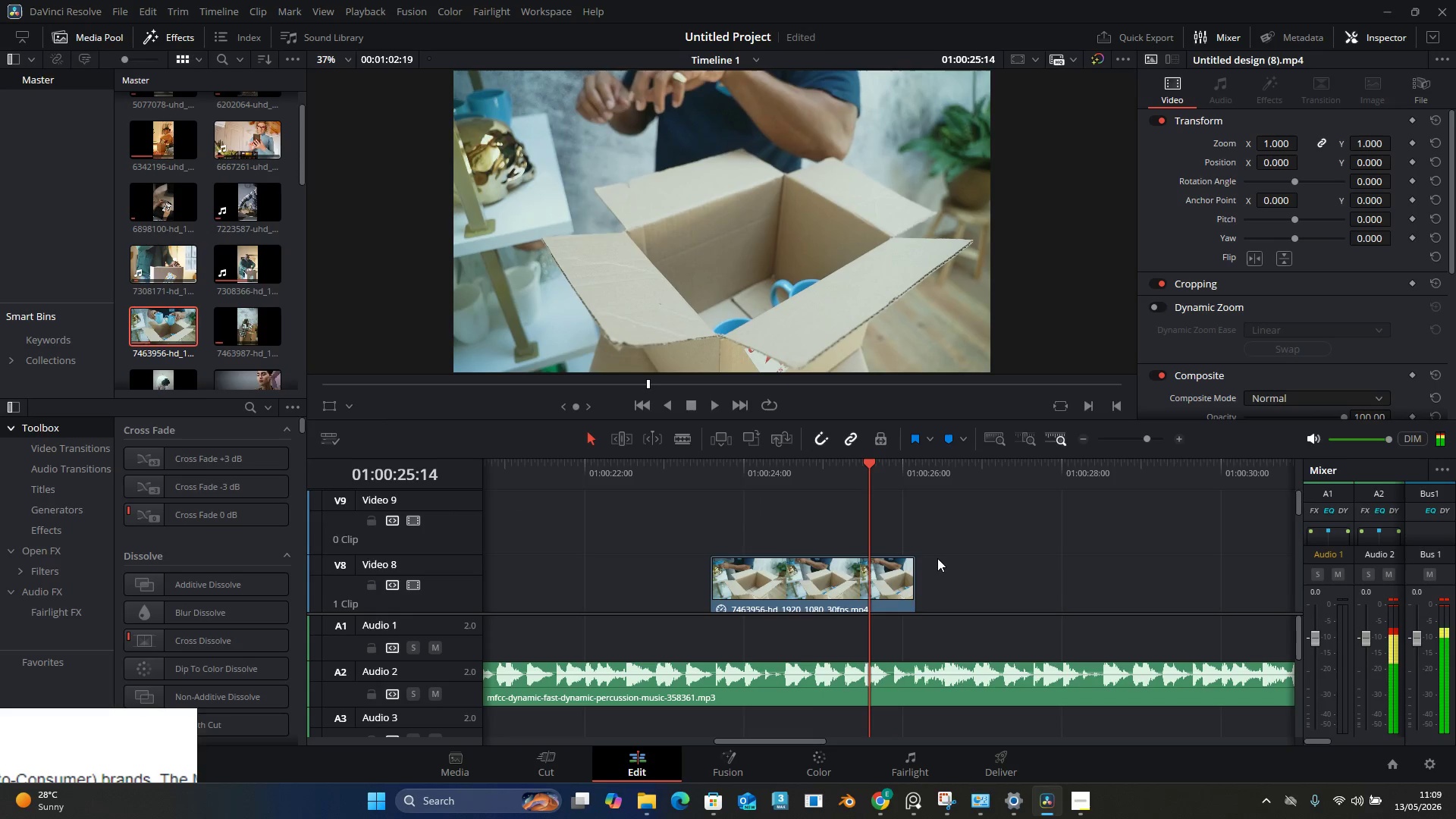 
scroll: coordinate [935, 546], scroll_direction: down, amount: 1.0
 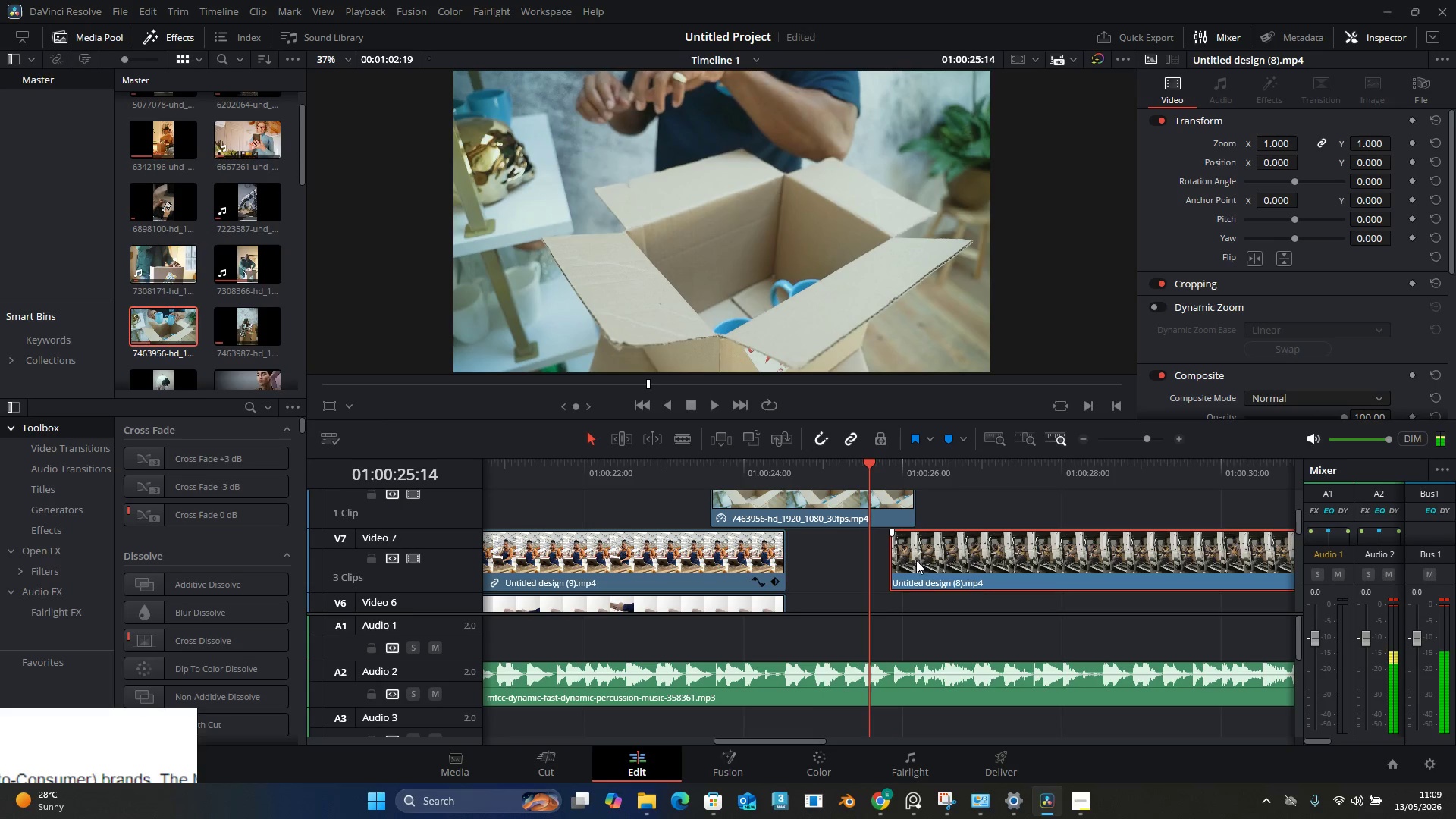 
left_click_drag(start_coordinate=[916, 560], to_coordinate=[893, 560])
 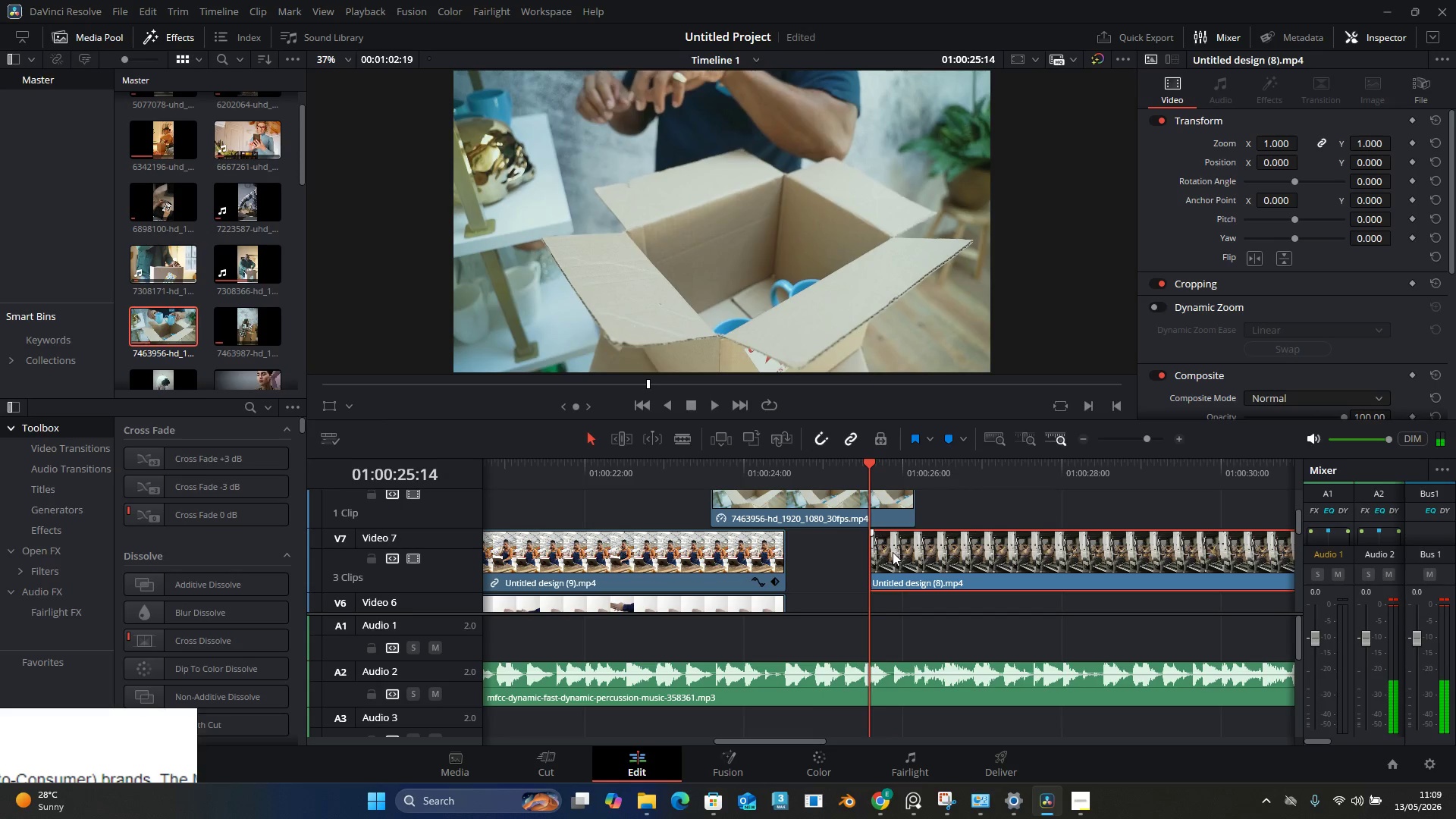 
key(Space)
 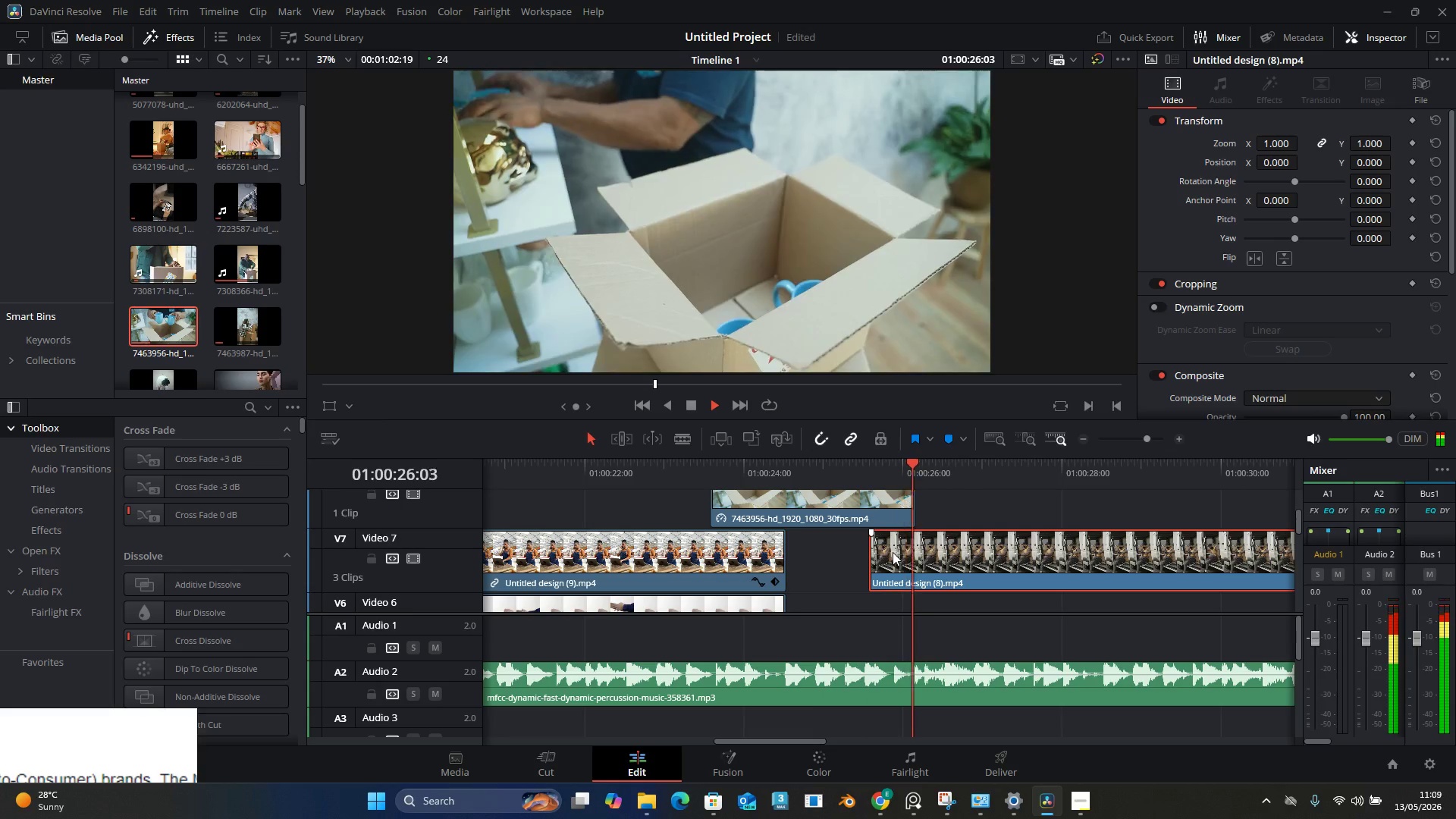 
key(Space)
 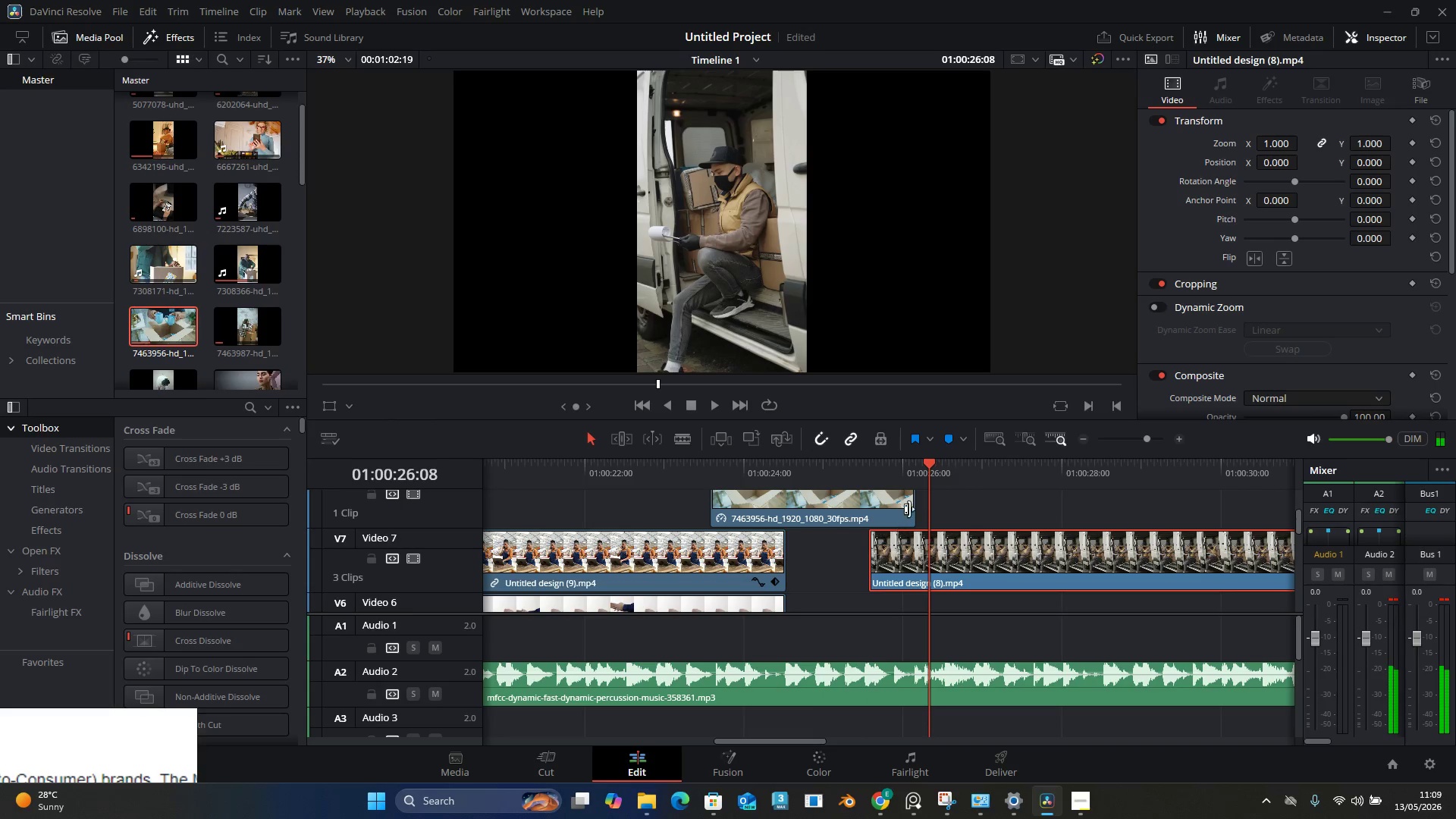 
left_click_drag(start_coordinate=[912, 507], to_coordinate=[866, 513])
 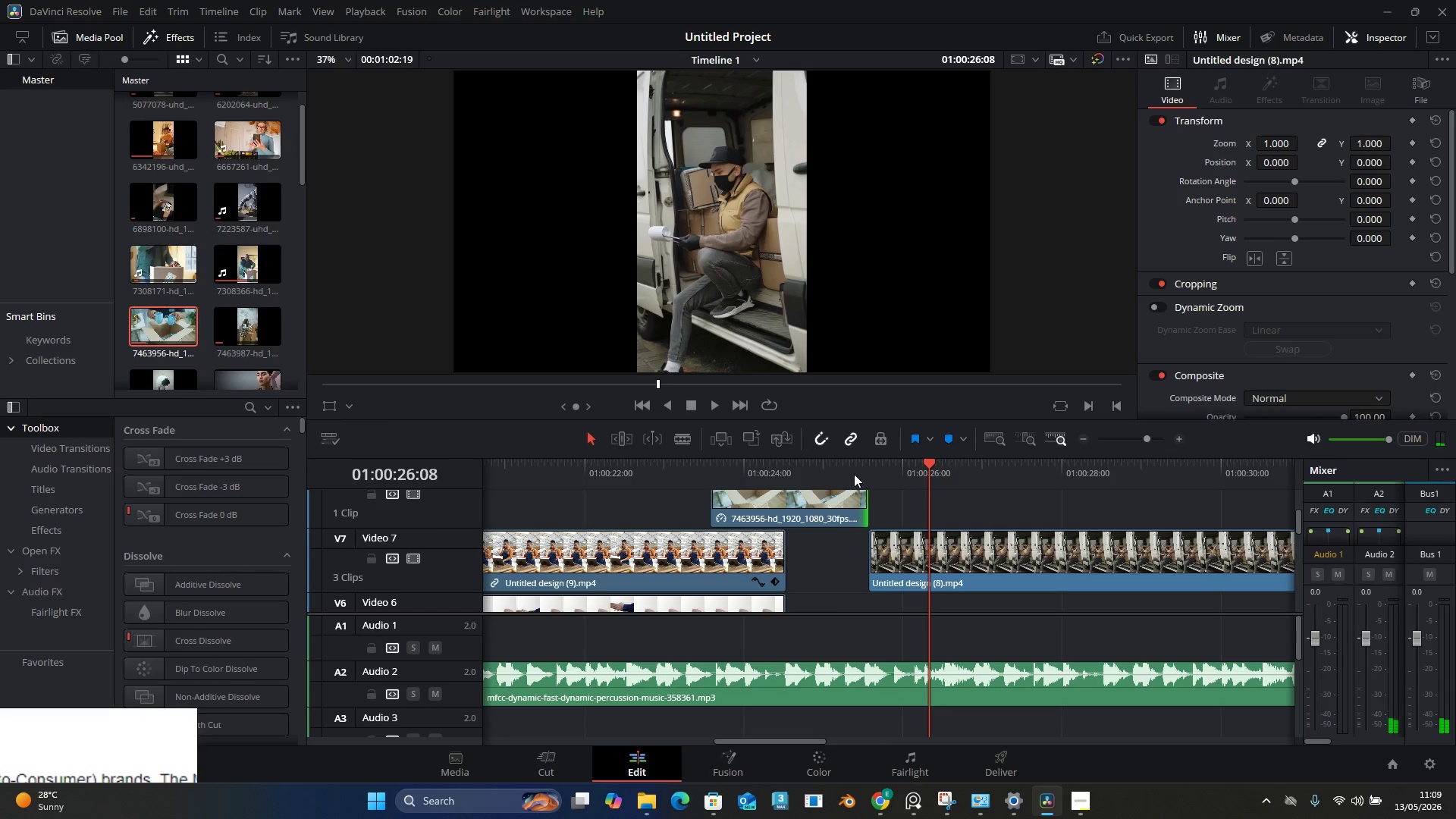 
left_click([844, 467])
 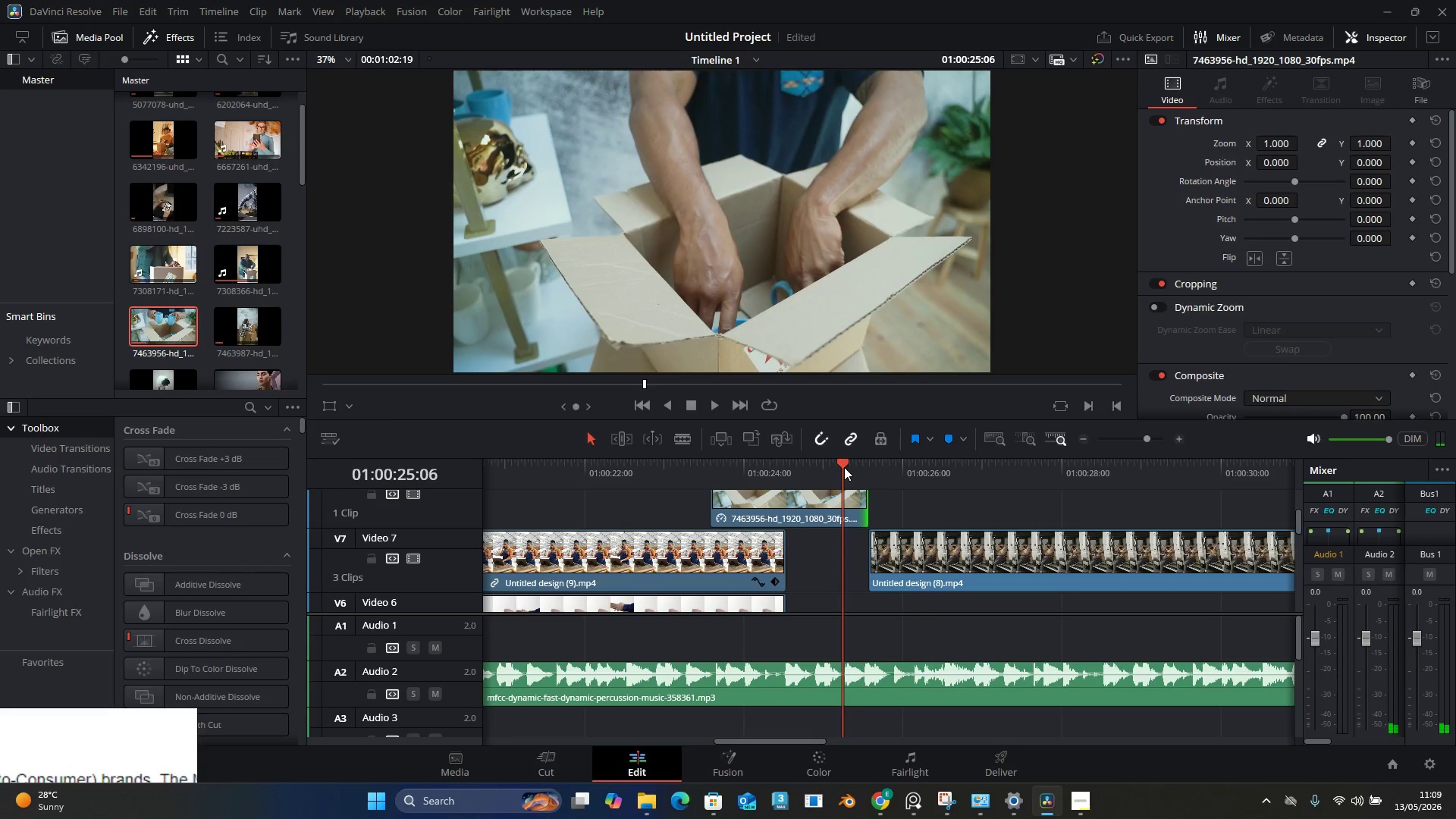 
key(Space)
 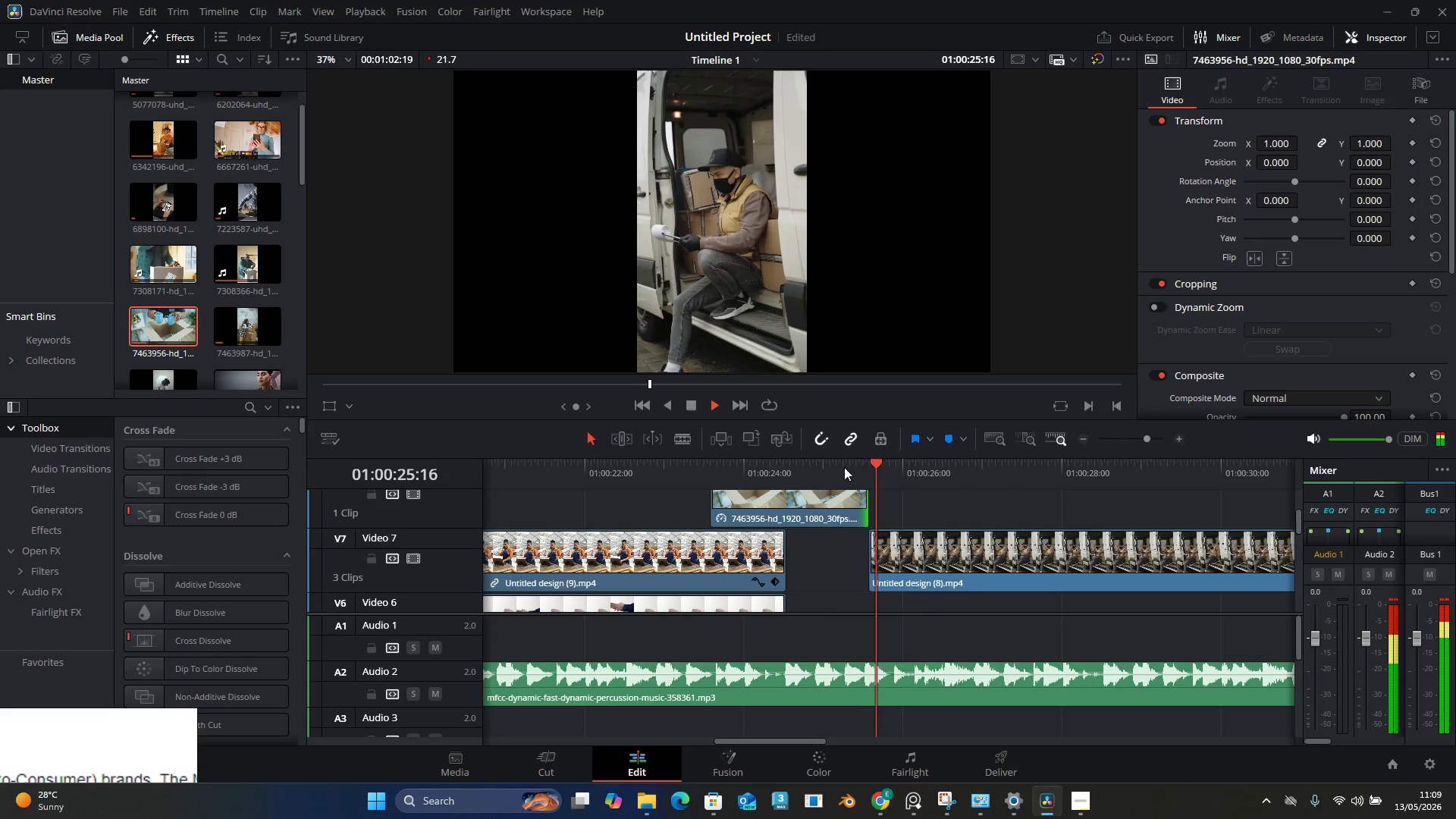 
key(Space)
 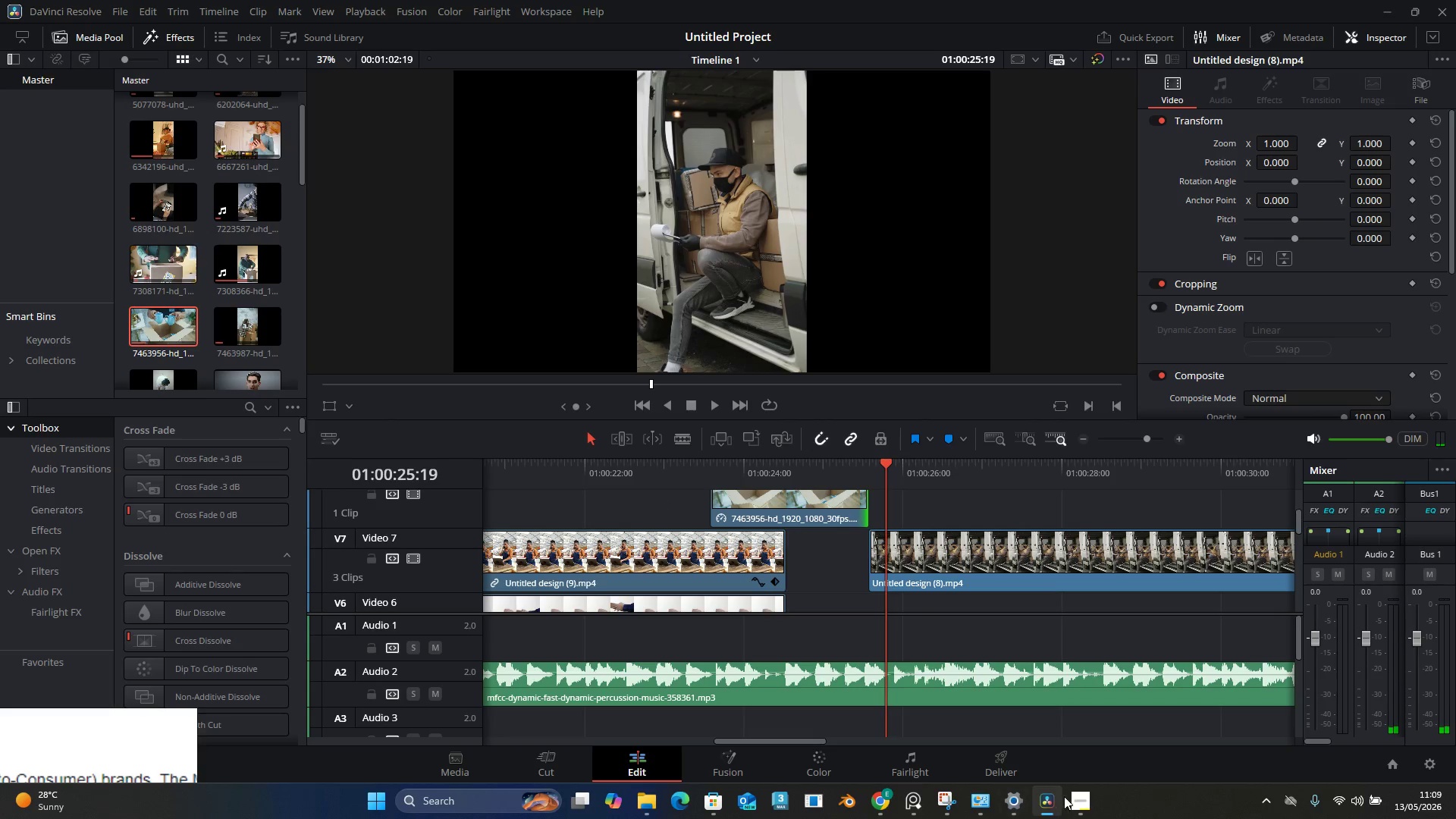 
wait(5.86)
 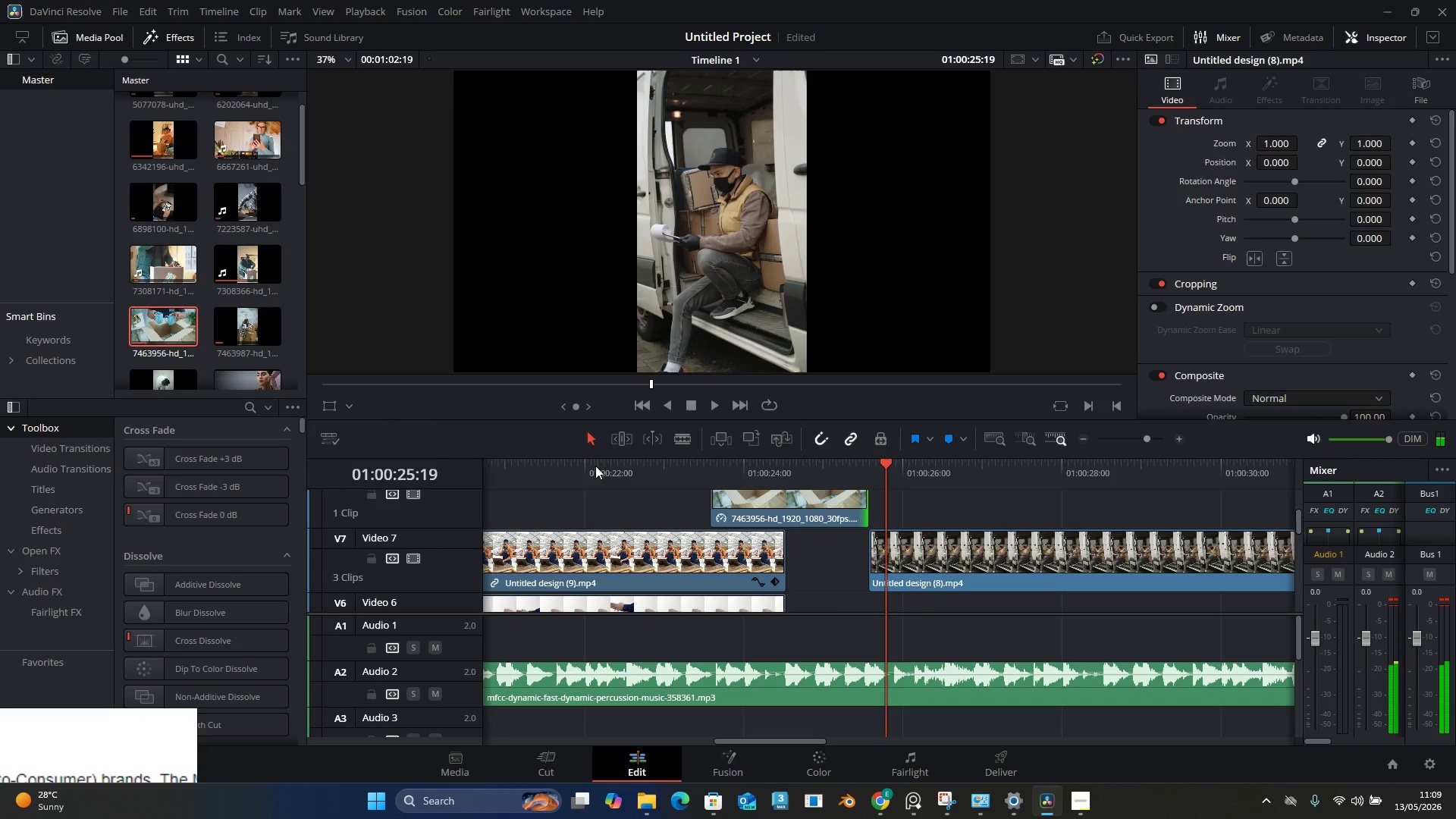 
left_click([884, 798])
 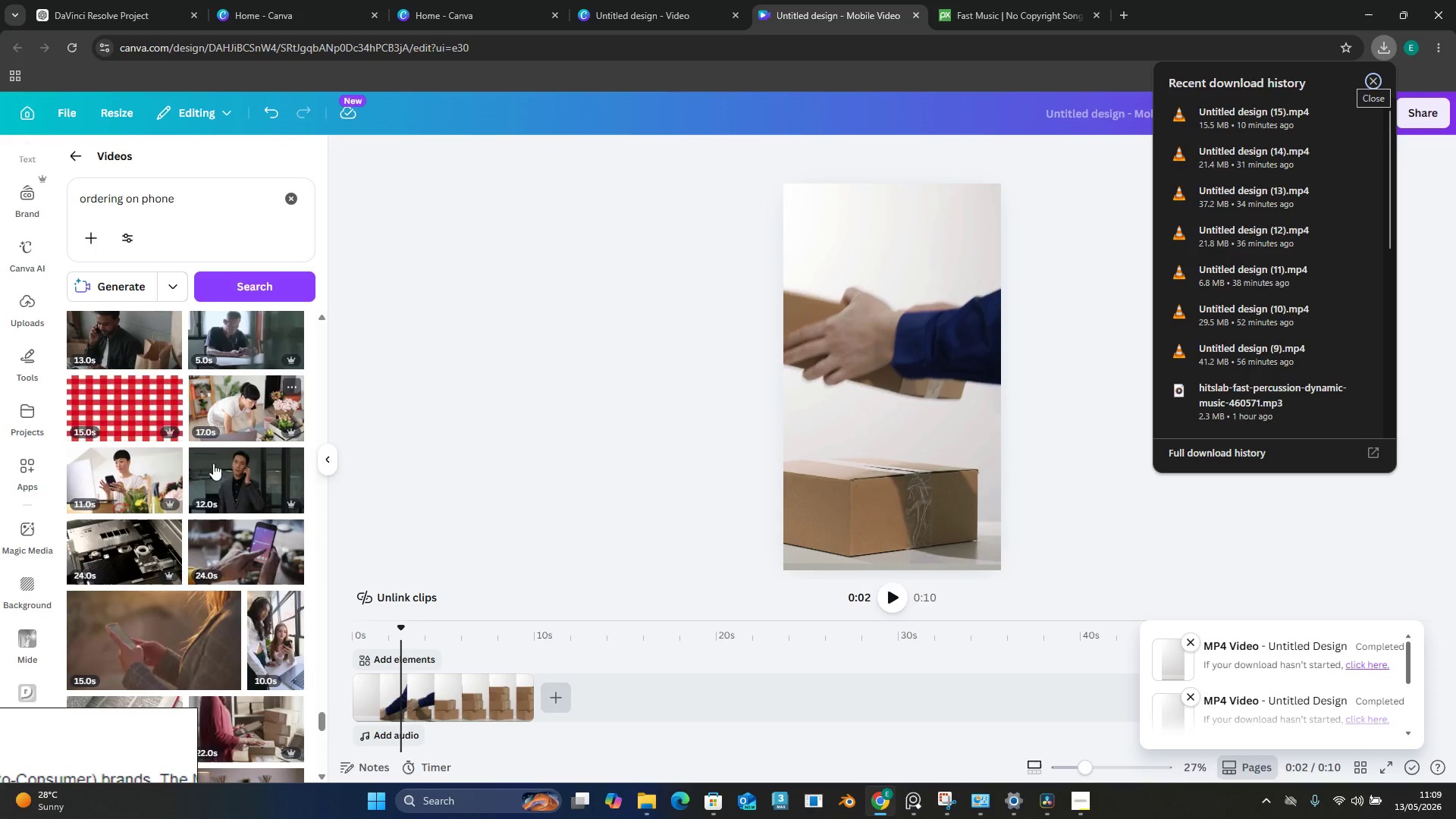 
scroll: coordinate [221, 516], scroll_direction: down, amount: 3.0
 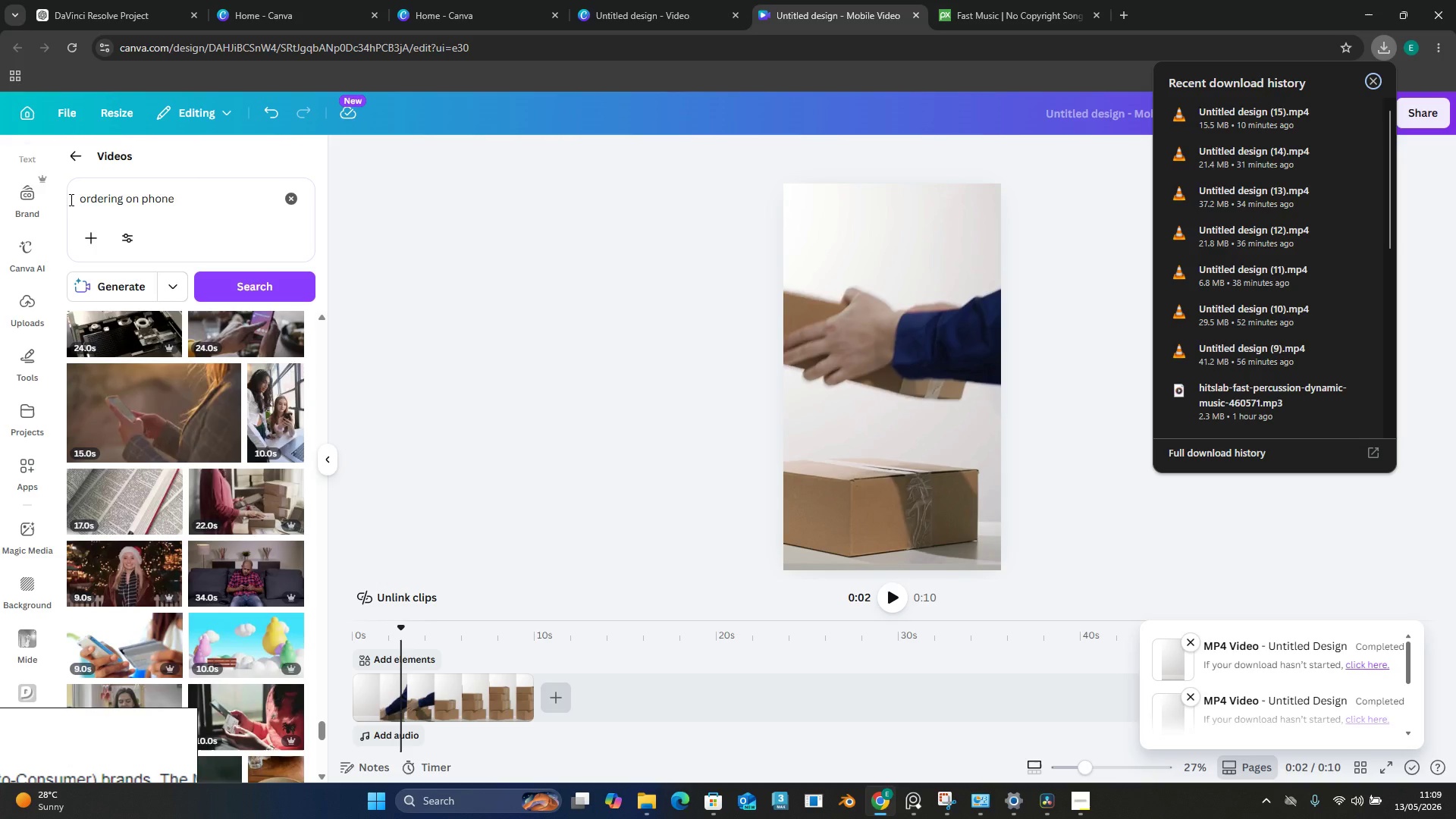 
left_click([70, 163])
 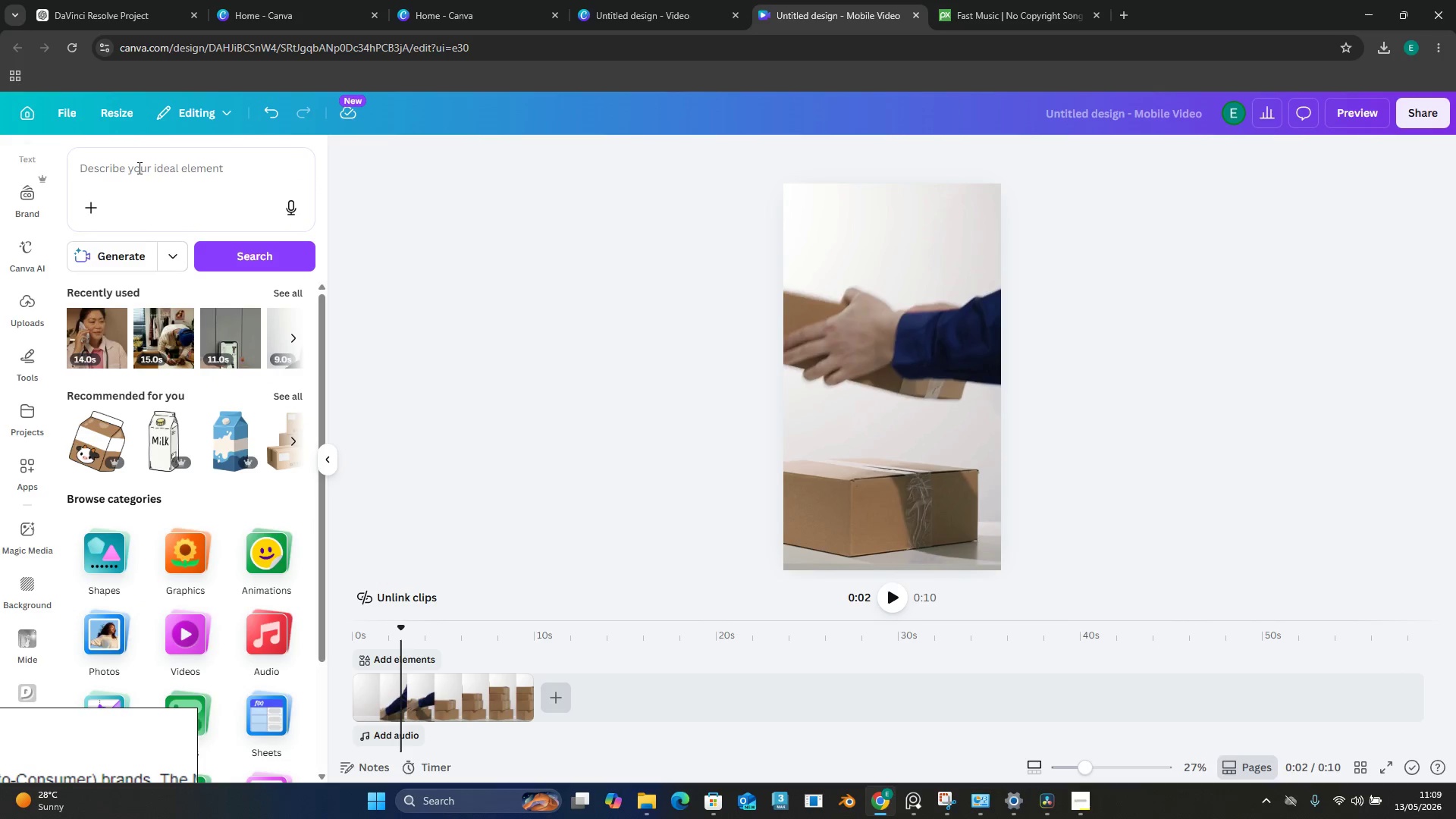 
left_click([132, 177])
 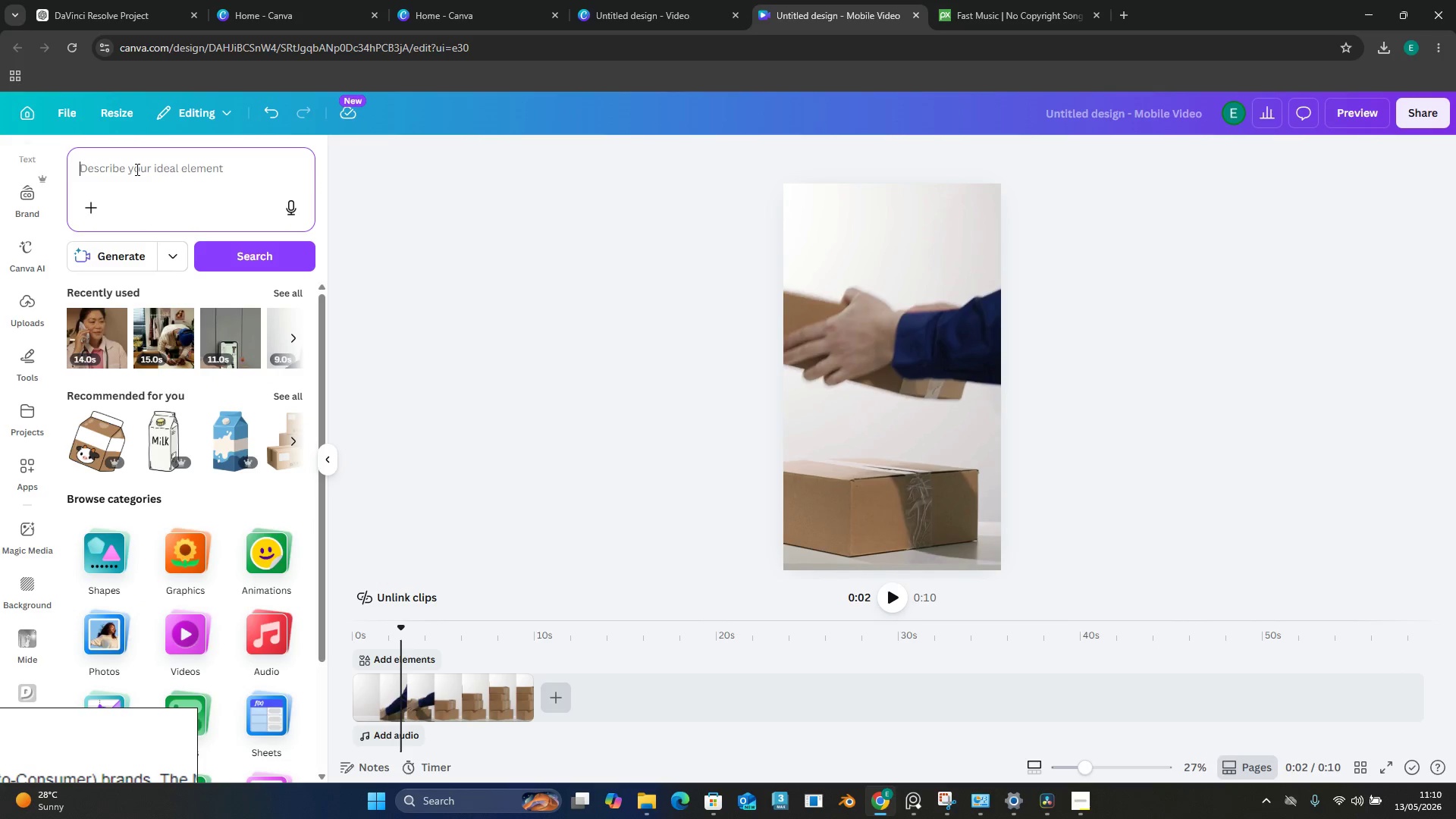 
key(S)
 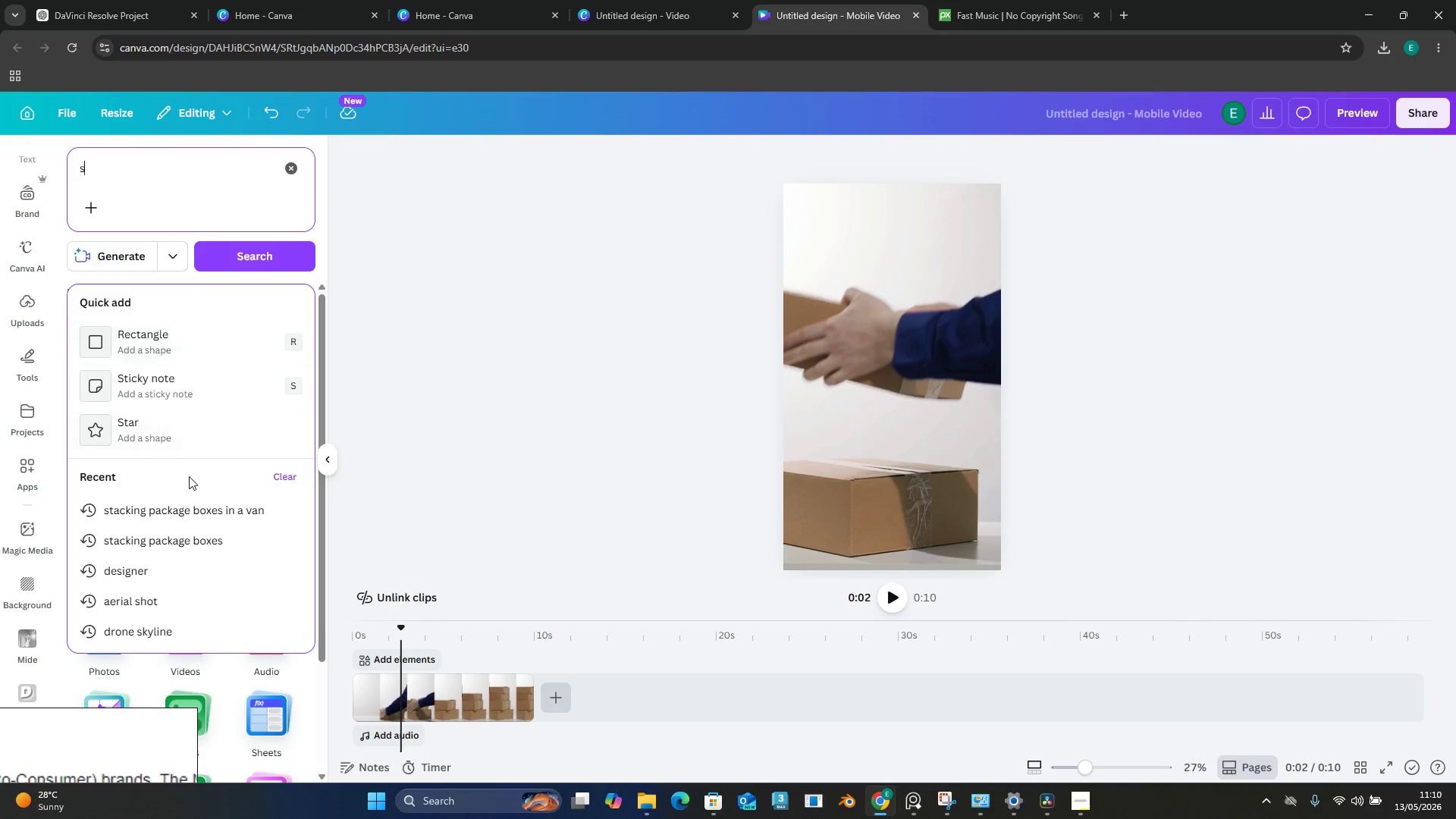 
mouse_move([227, 488])